 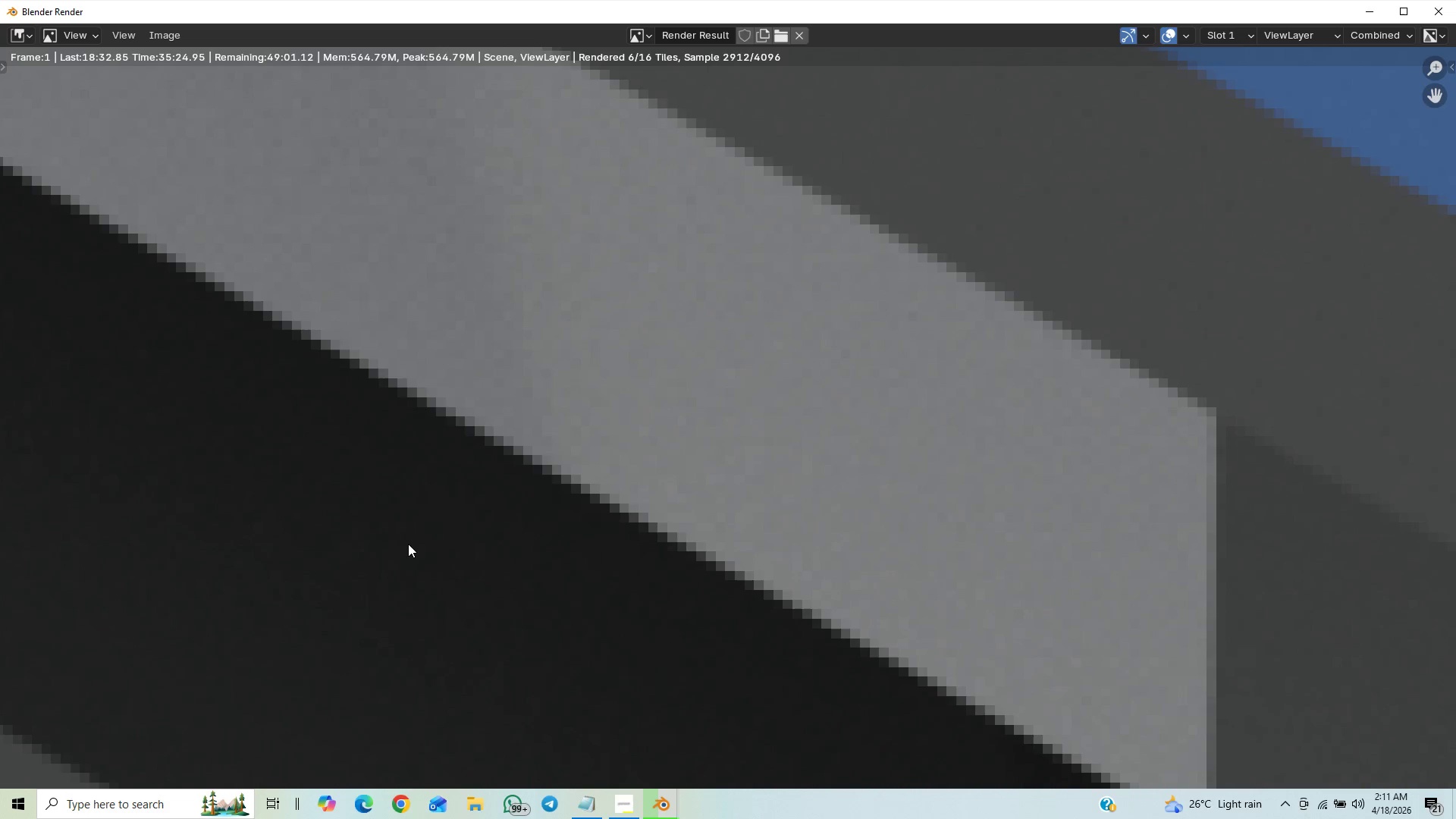 
scroll: coordinate [408, 537], scroll_direction: down, amount: 25.0
 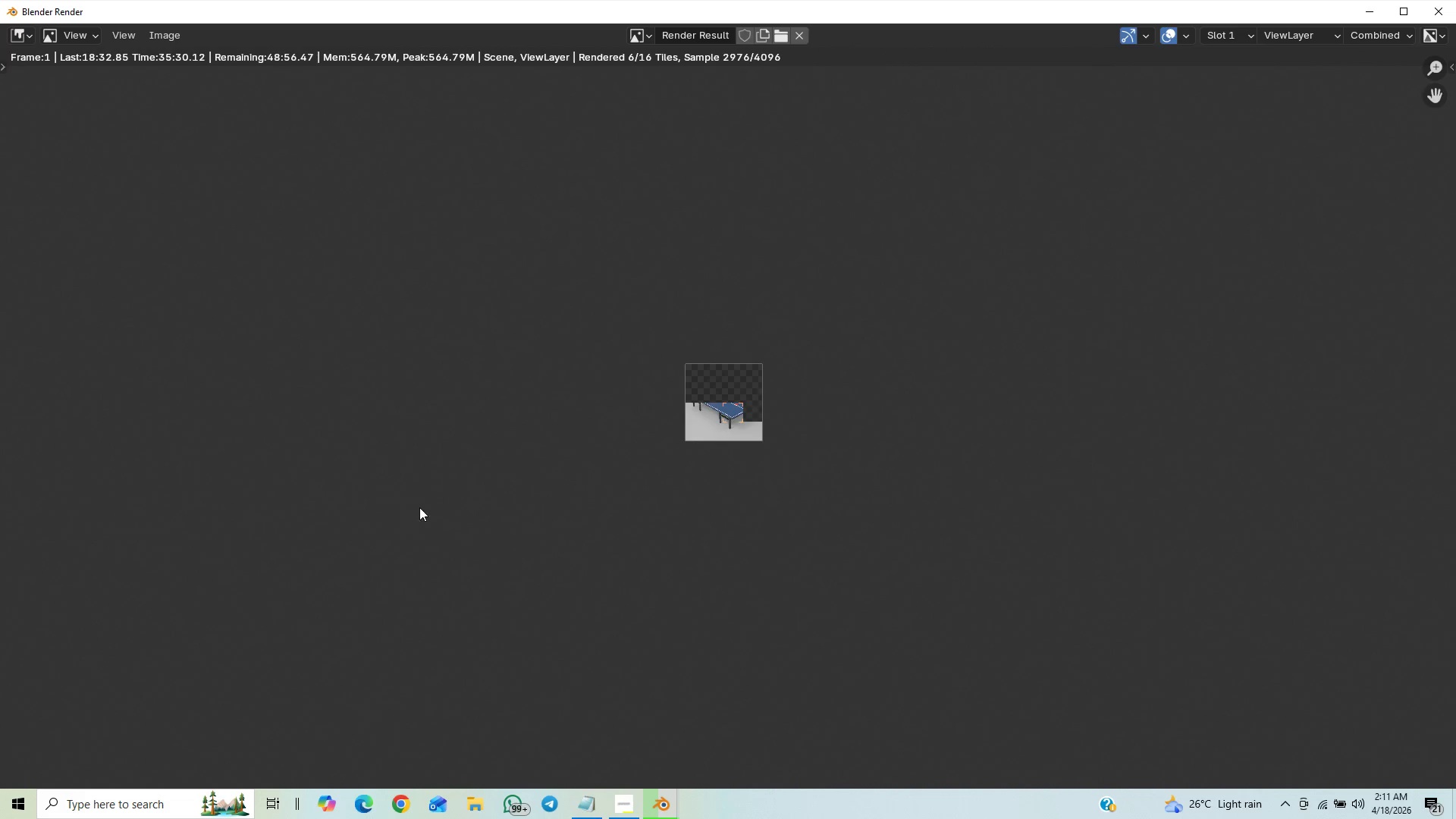 
scroll: coordinate [450, 513], scroll_direction: up, amount: 12.0
 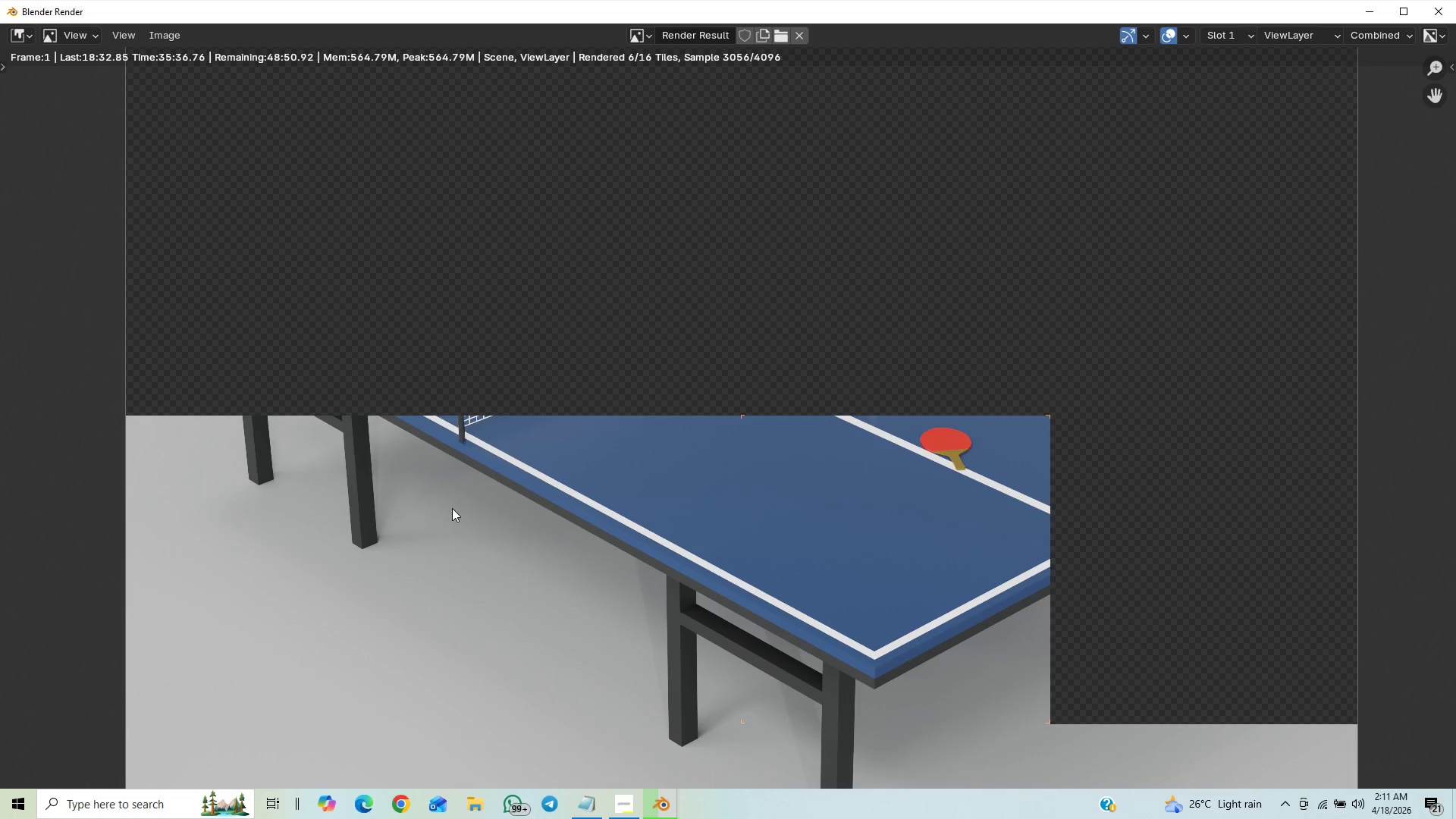 
scroll: coordinate [447, 500], scroll_direction: down, amount: 6.0
 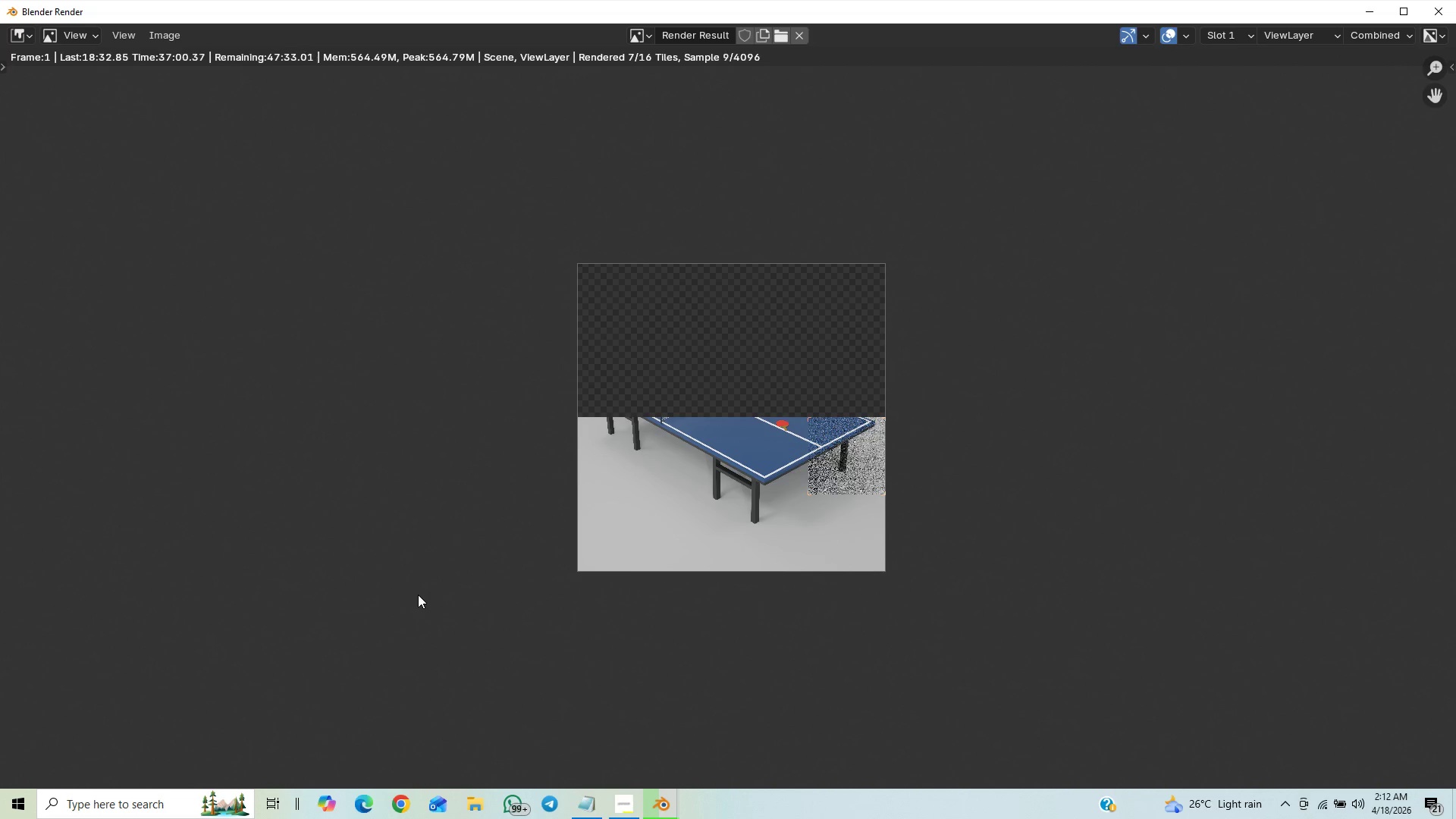 
wait(84.55)
 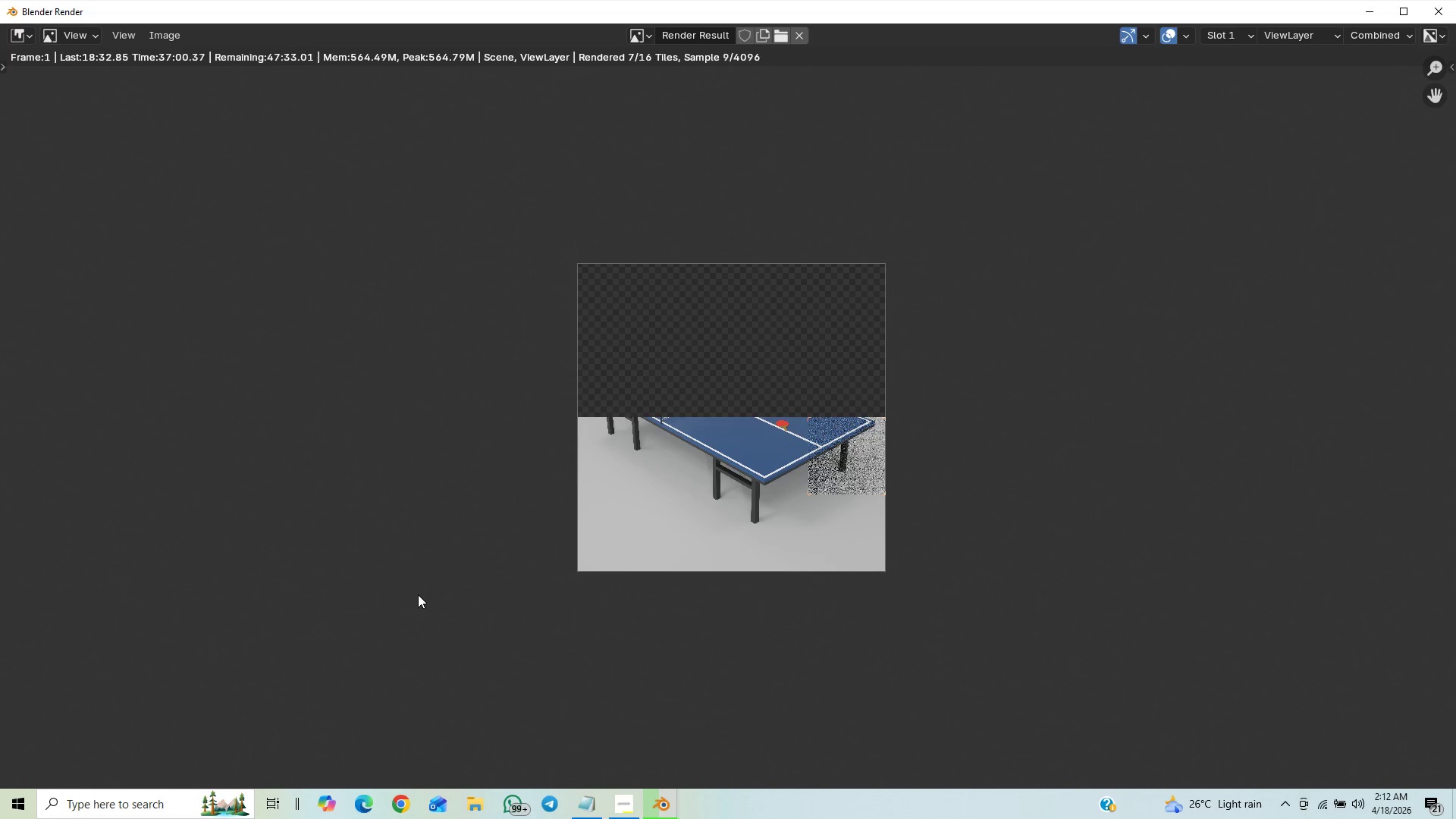 
scroll: coordinate [635, 539], scroll_direction: up, amount: 18.0
 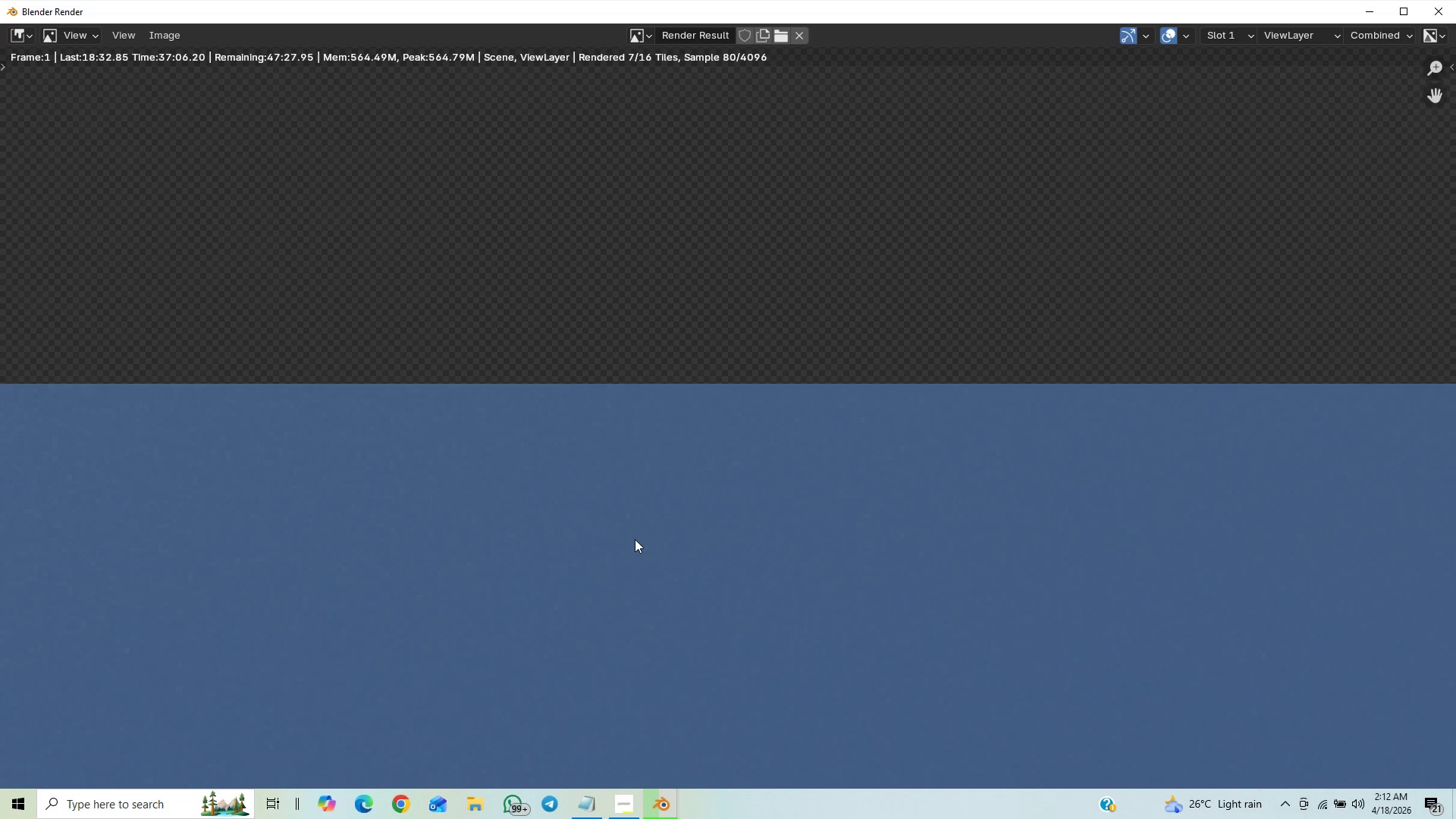 
scroll: coordinate [582, 506], scroll_direction: down, amount: 15.0
 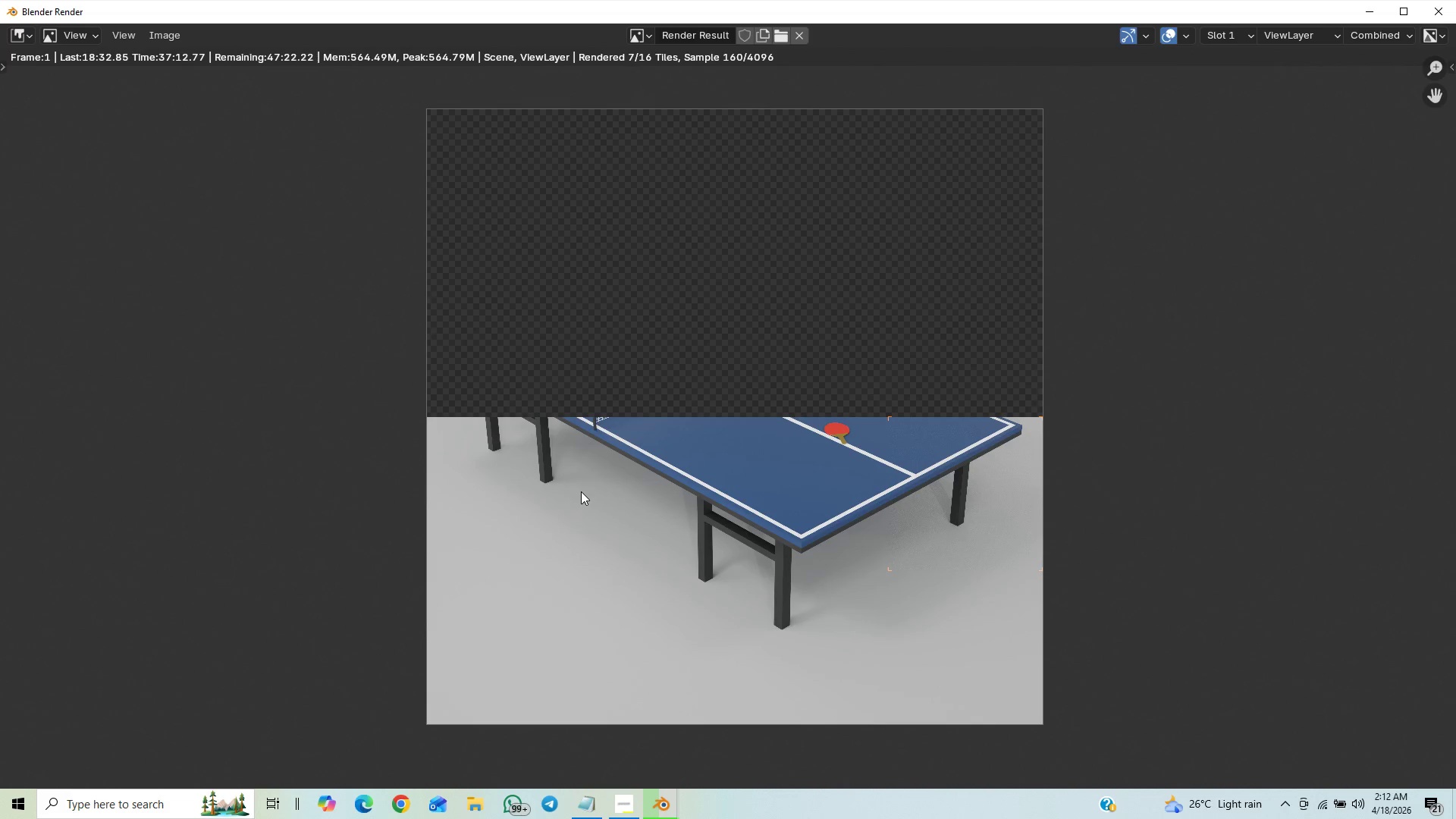 
scroll: coordinate [570, 486], scroll_direction: up, amount: 2.0
 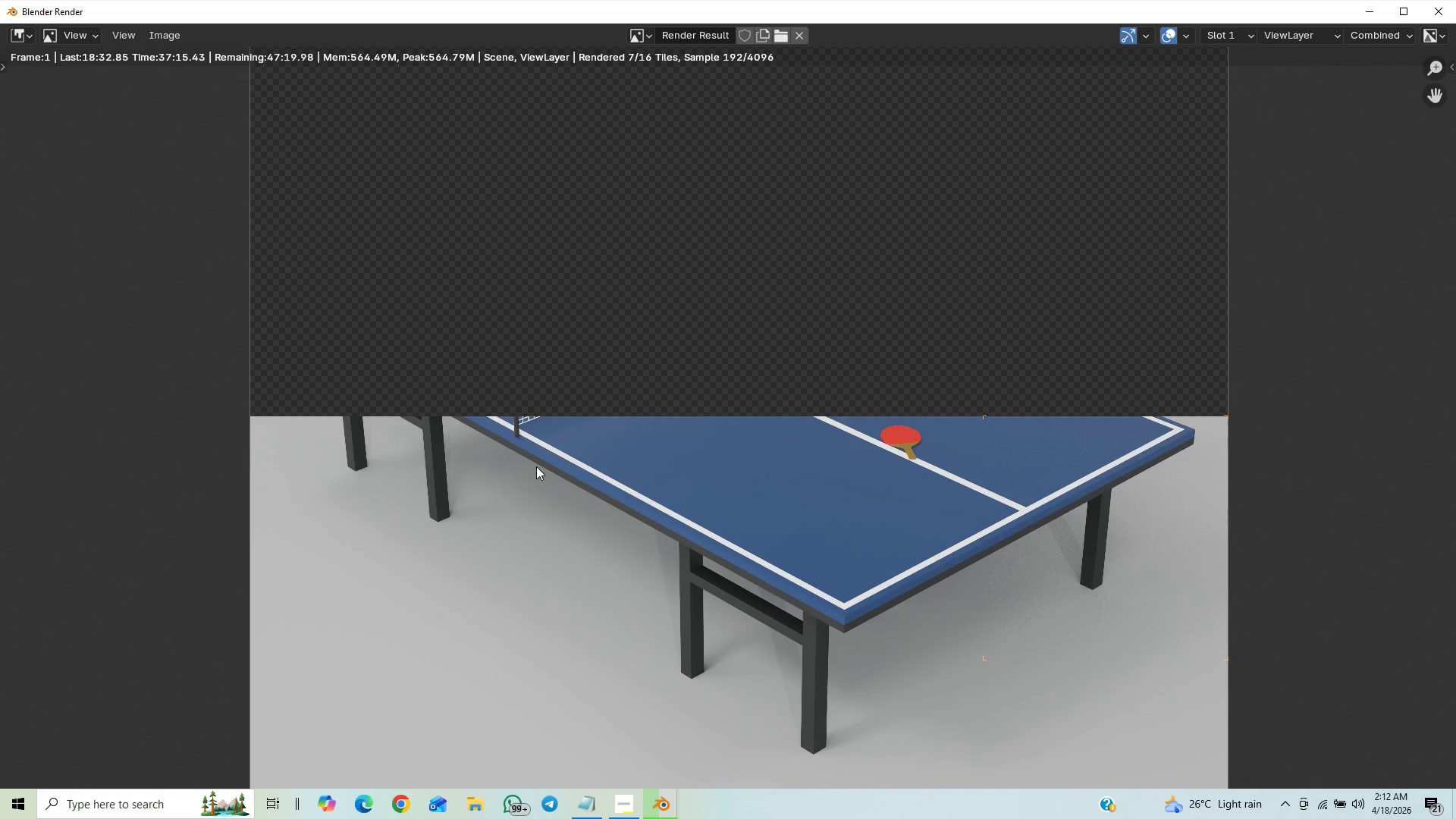 
scroll: coordinate [536, 466], scroll_direction: down, amount: 4.0
 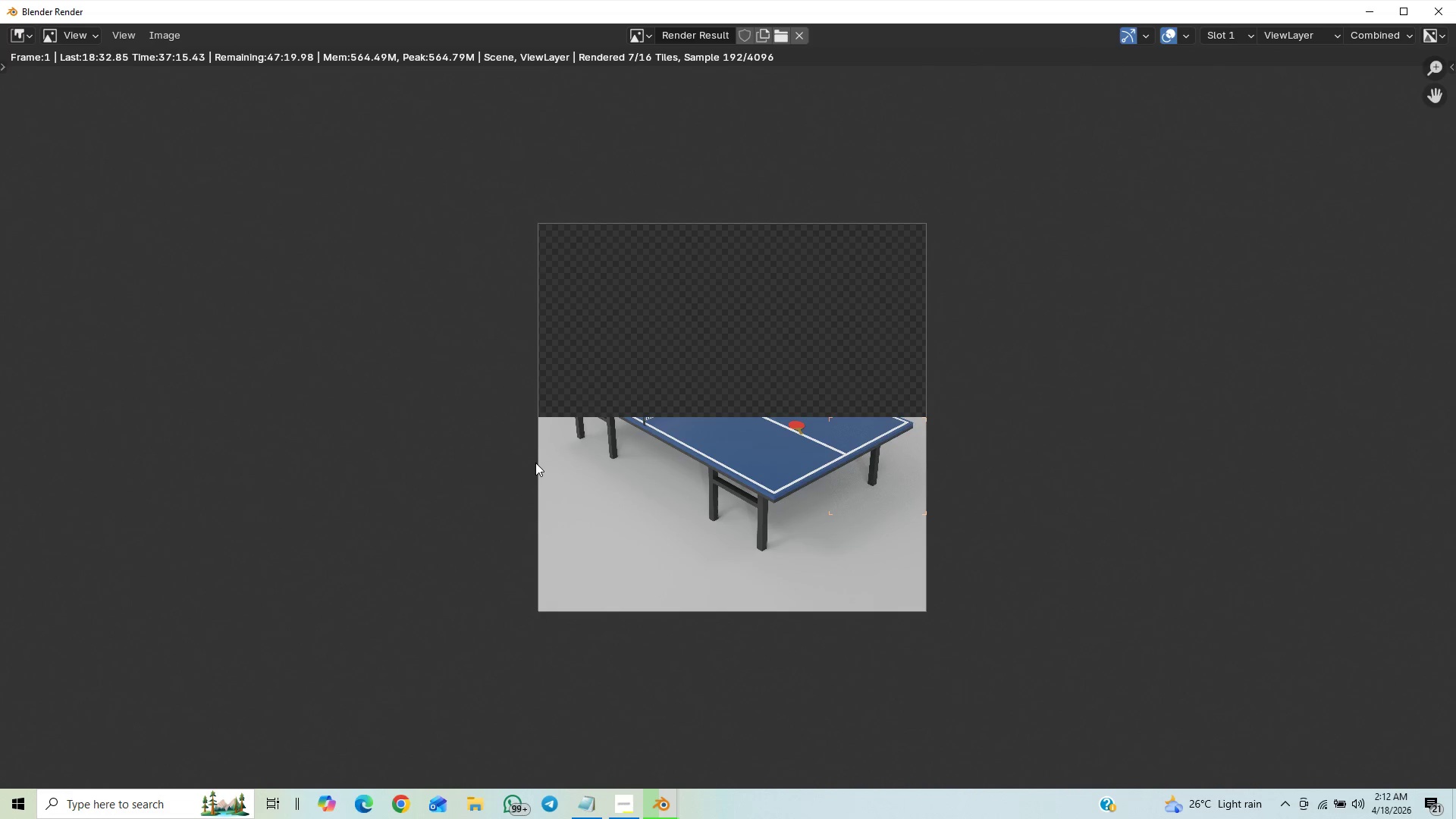 
scroll: coordinate [535, 460], scroll_direction: up, amount: 4.0
 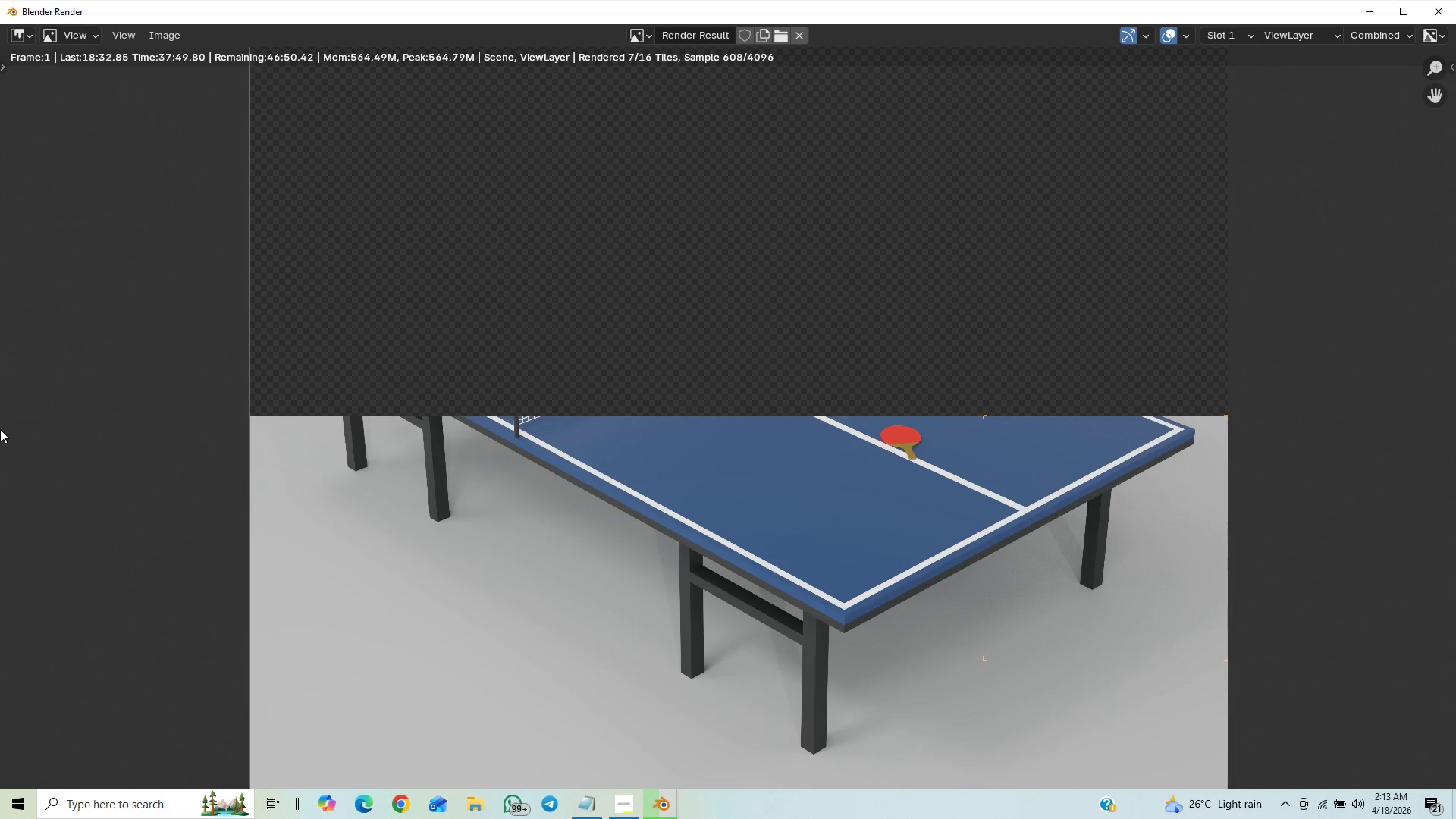 
wait(38.03)
 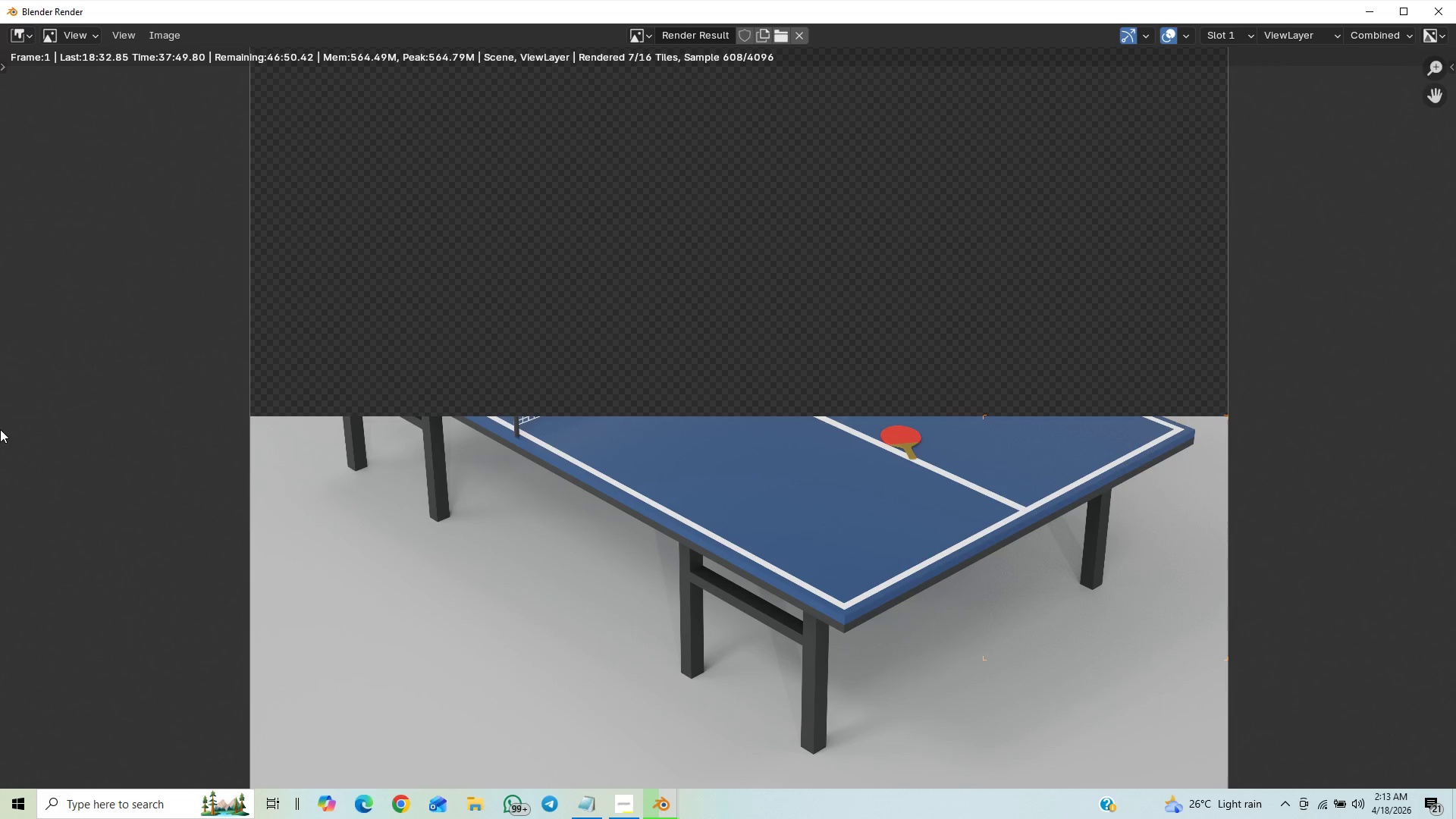 
scroll: coordinate [0, 443], scroll_direction: down, amount: 3.0
 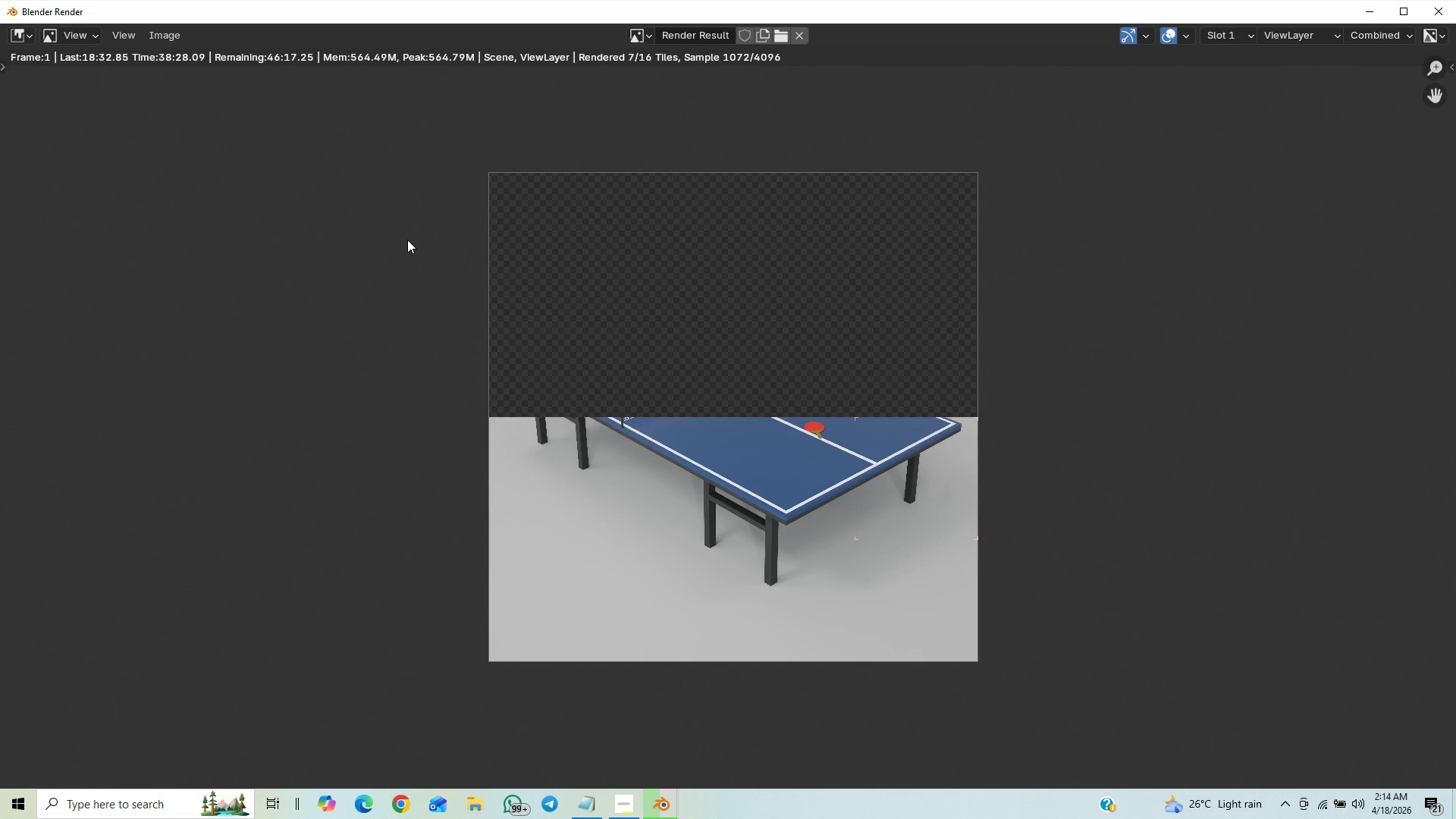 
wait(32.31)
 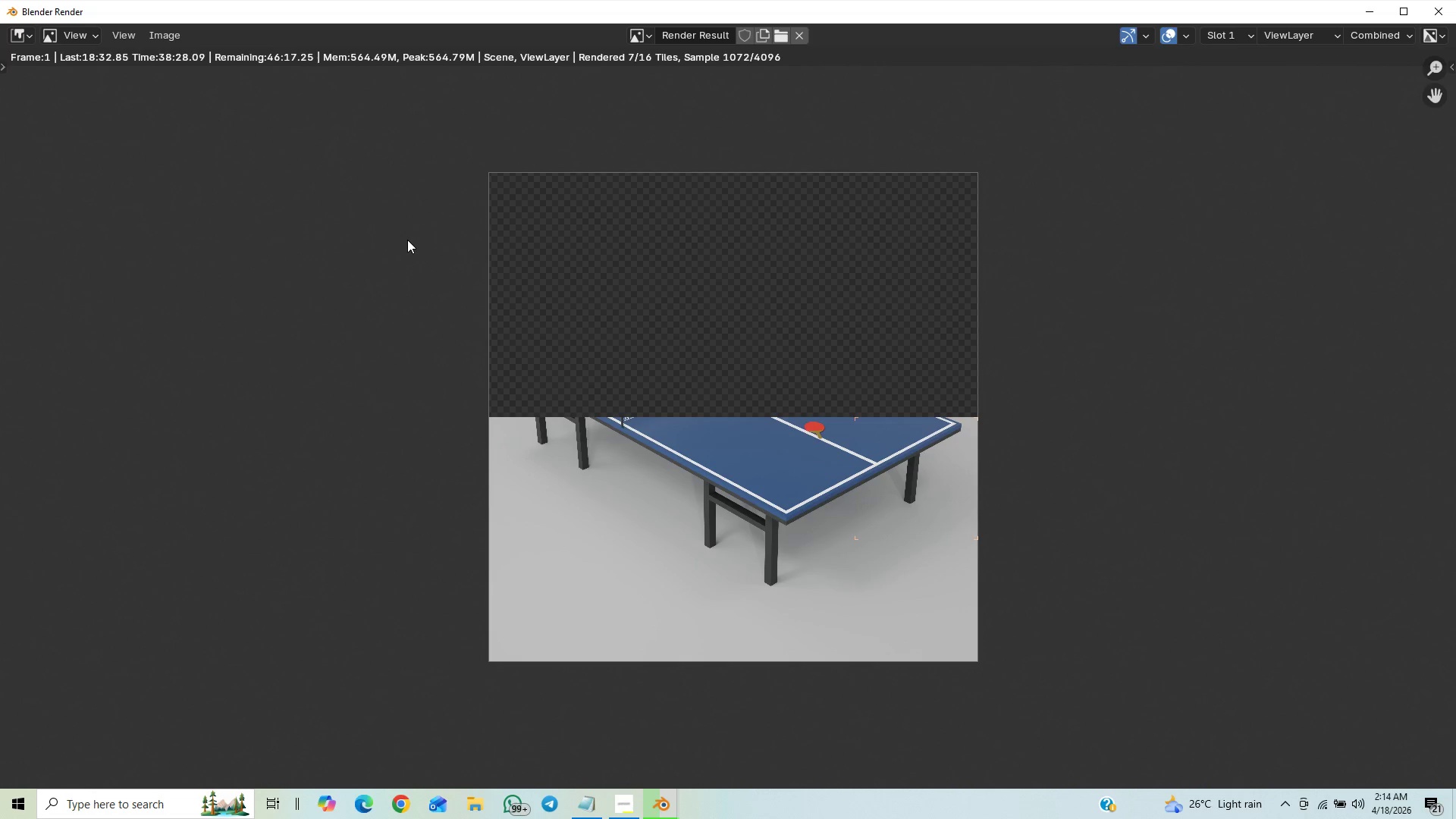 
scroll: coordinate [906, 410], scroll_direction: up, amount: 2.0
 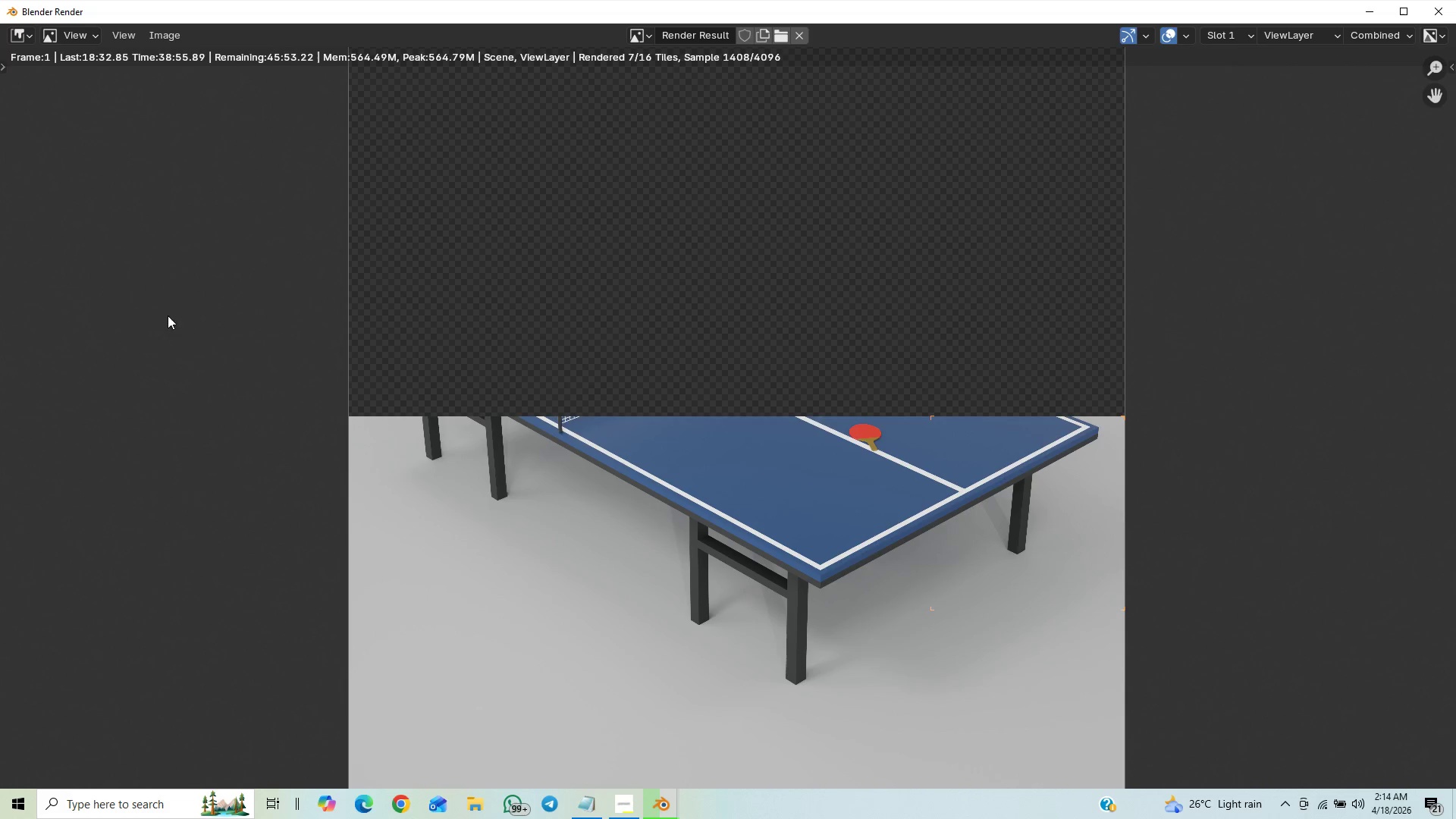 
wait(26.36)
 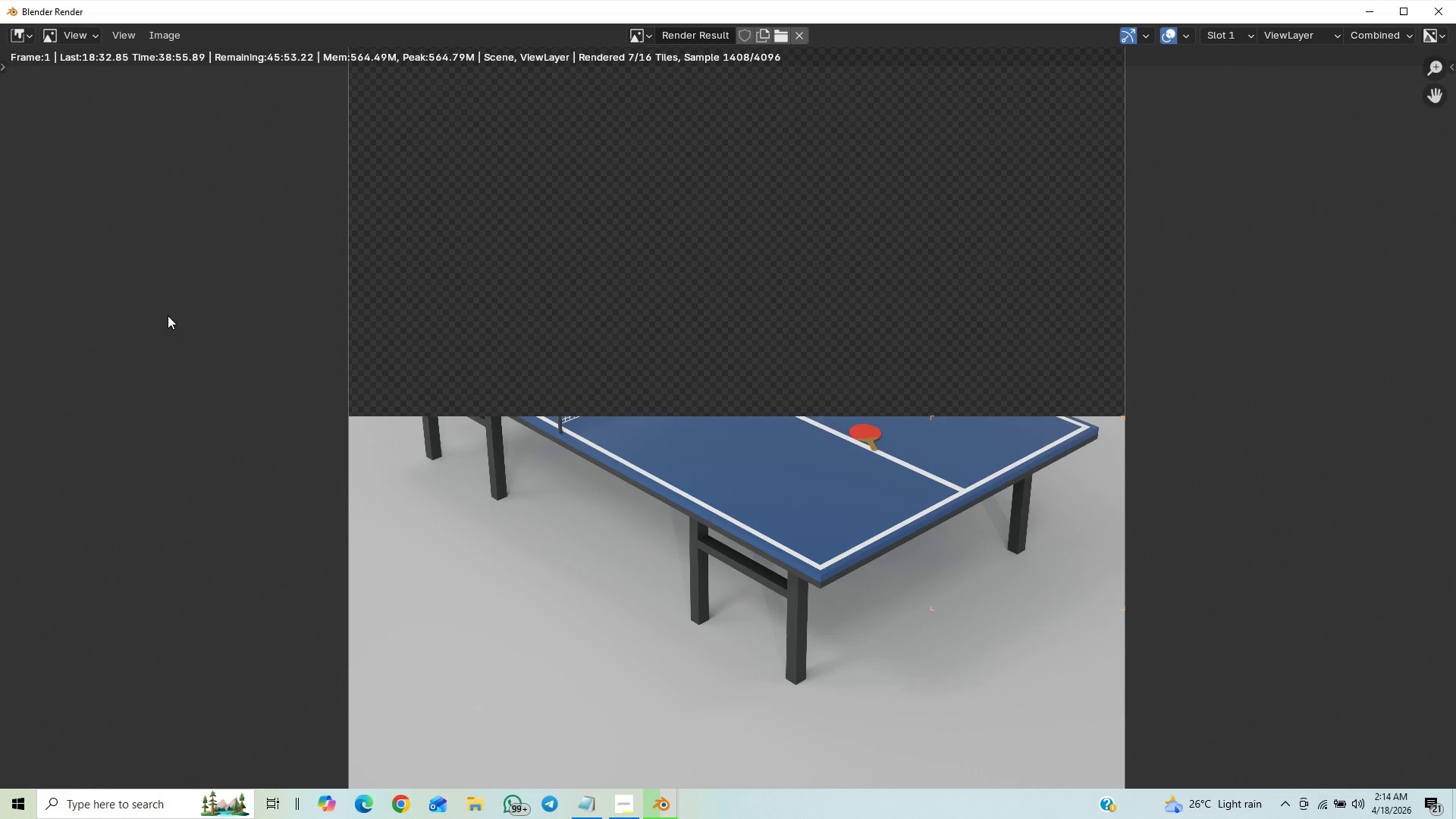 
scroll: coordinate [1261, 415], scroll_direction: down, amount: 1.0
 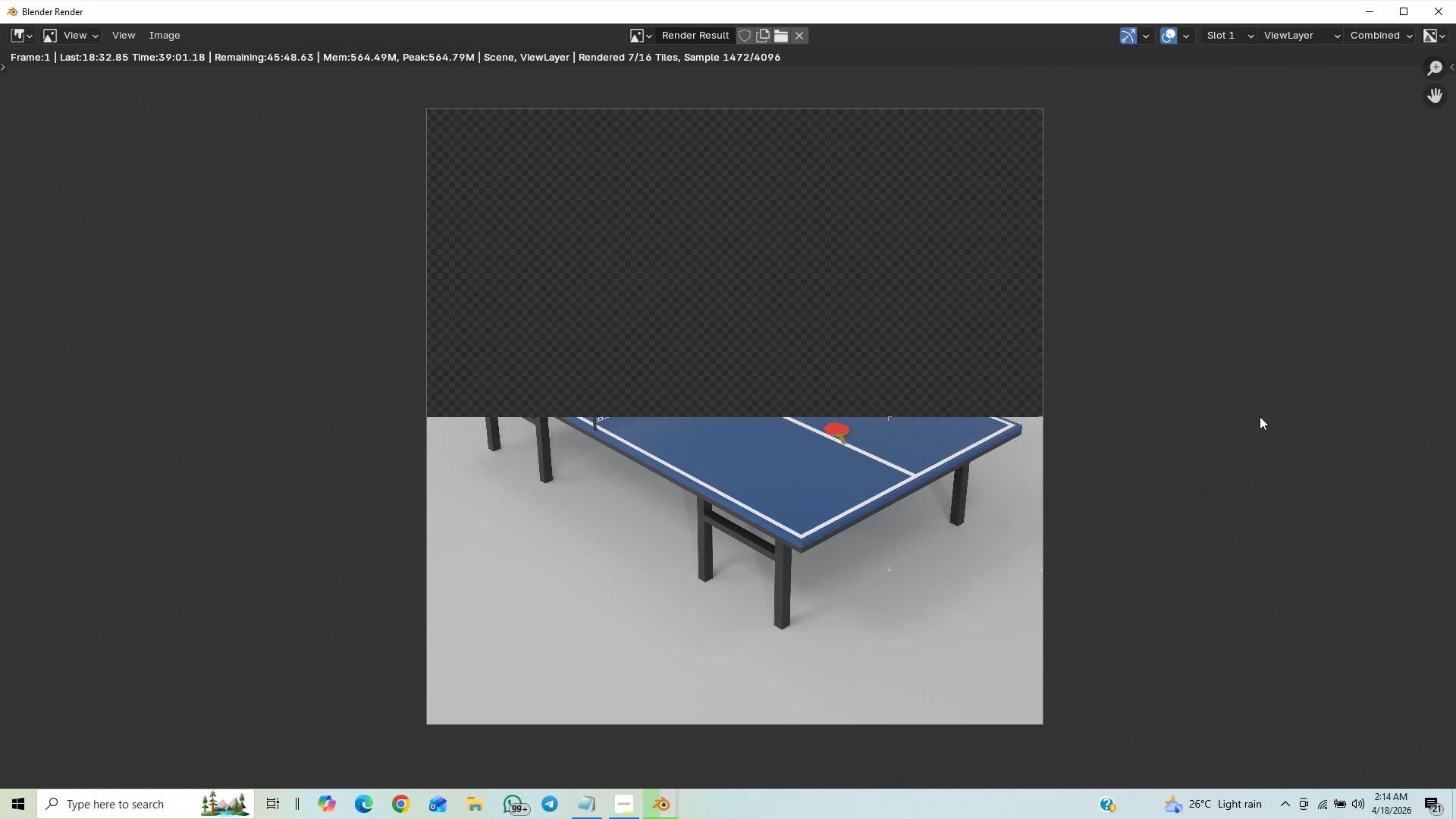 
scroll: coordinate [1259, 416], scroll_direction: up, amount: 3.0
 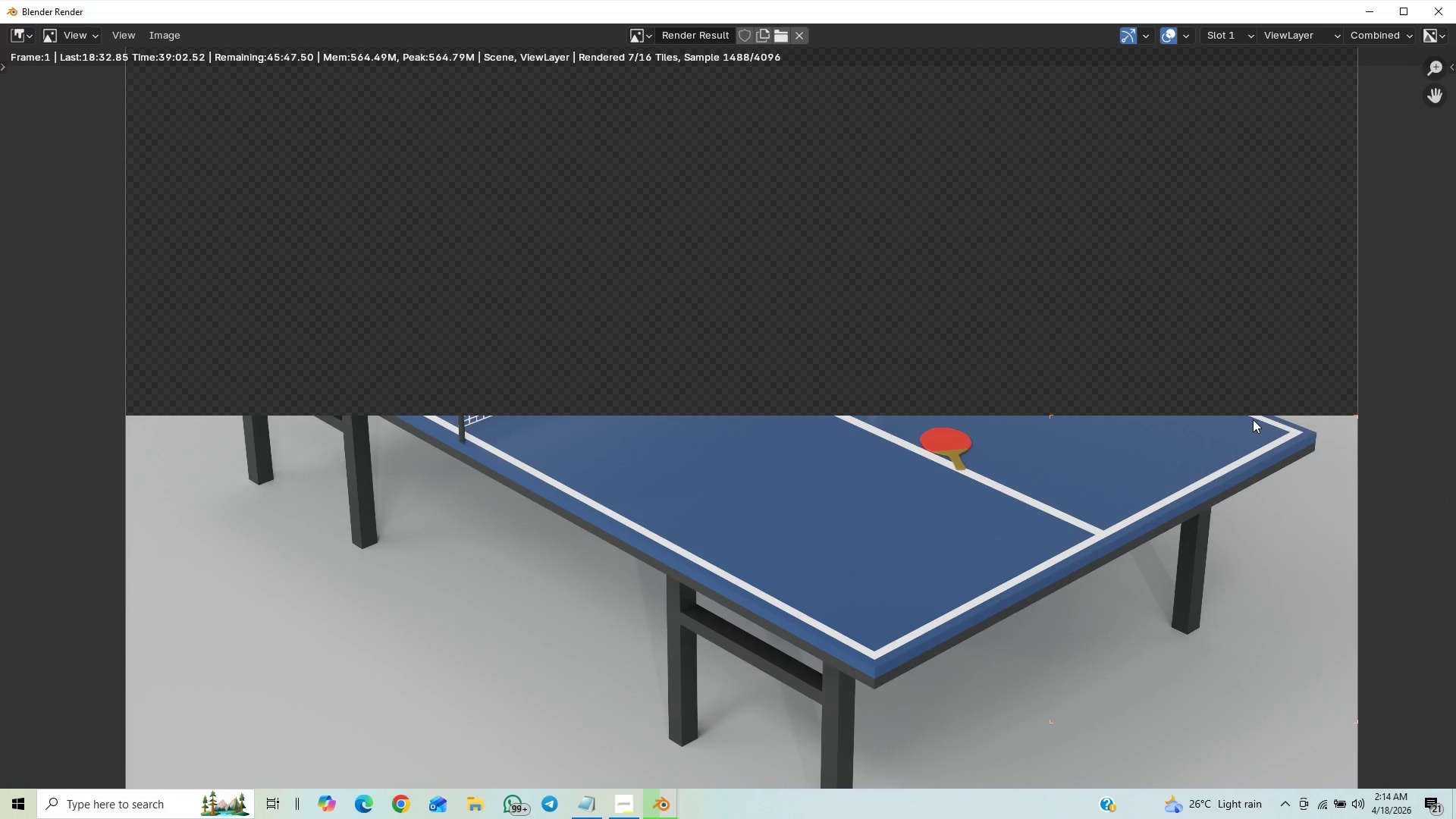 
scroll: coordinate [1230, 447], scroll_direction: down, amount: 4.0
 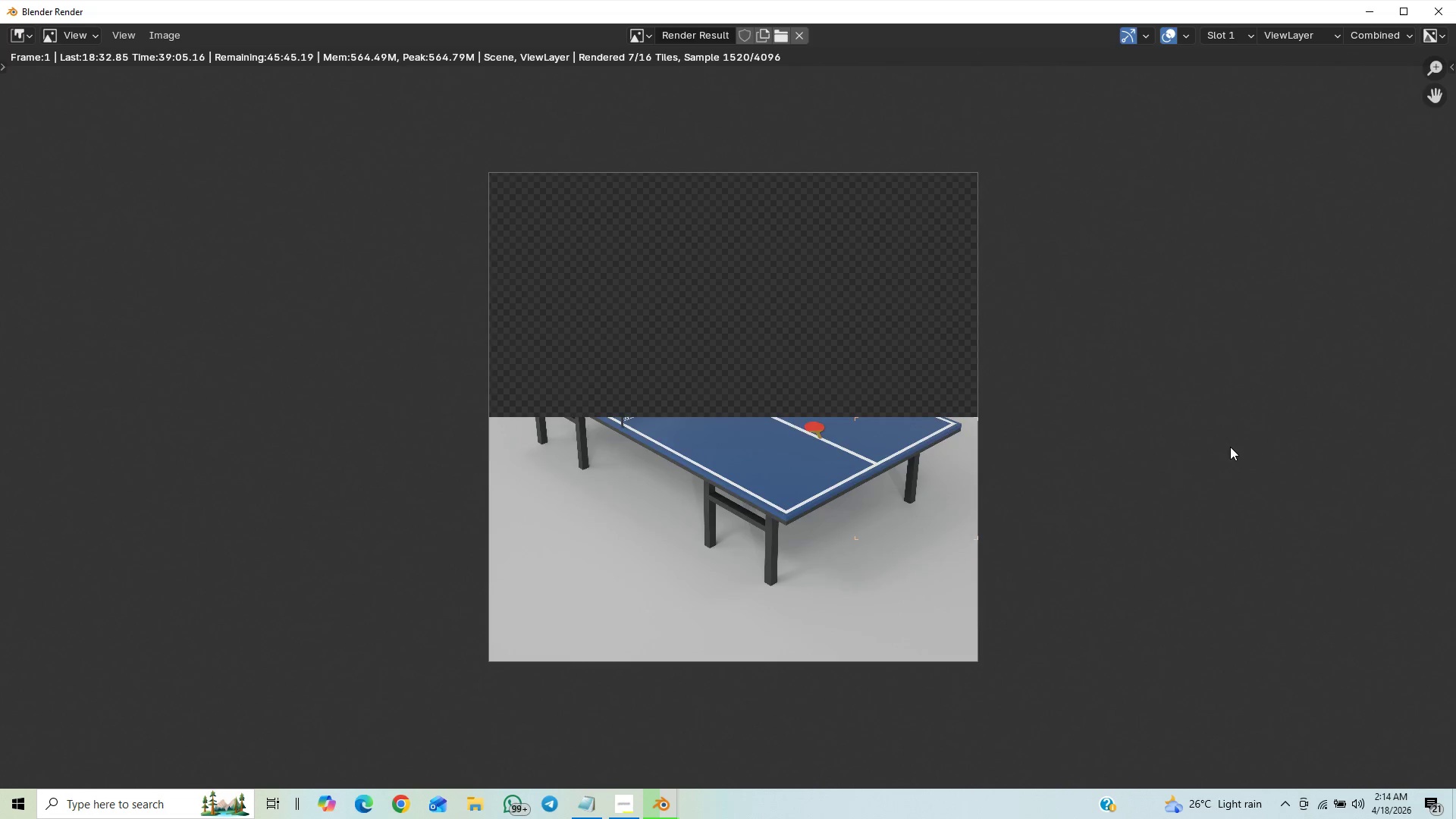 
scroll: coordinate [1230, 447], scroll_direction: up, amount: 2.0
 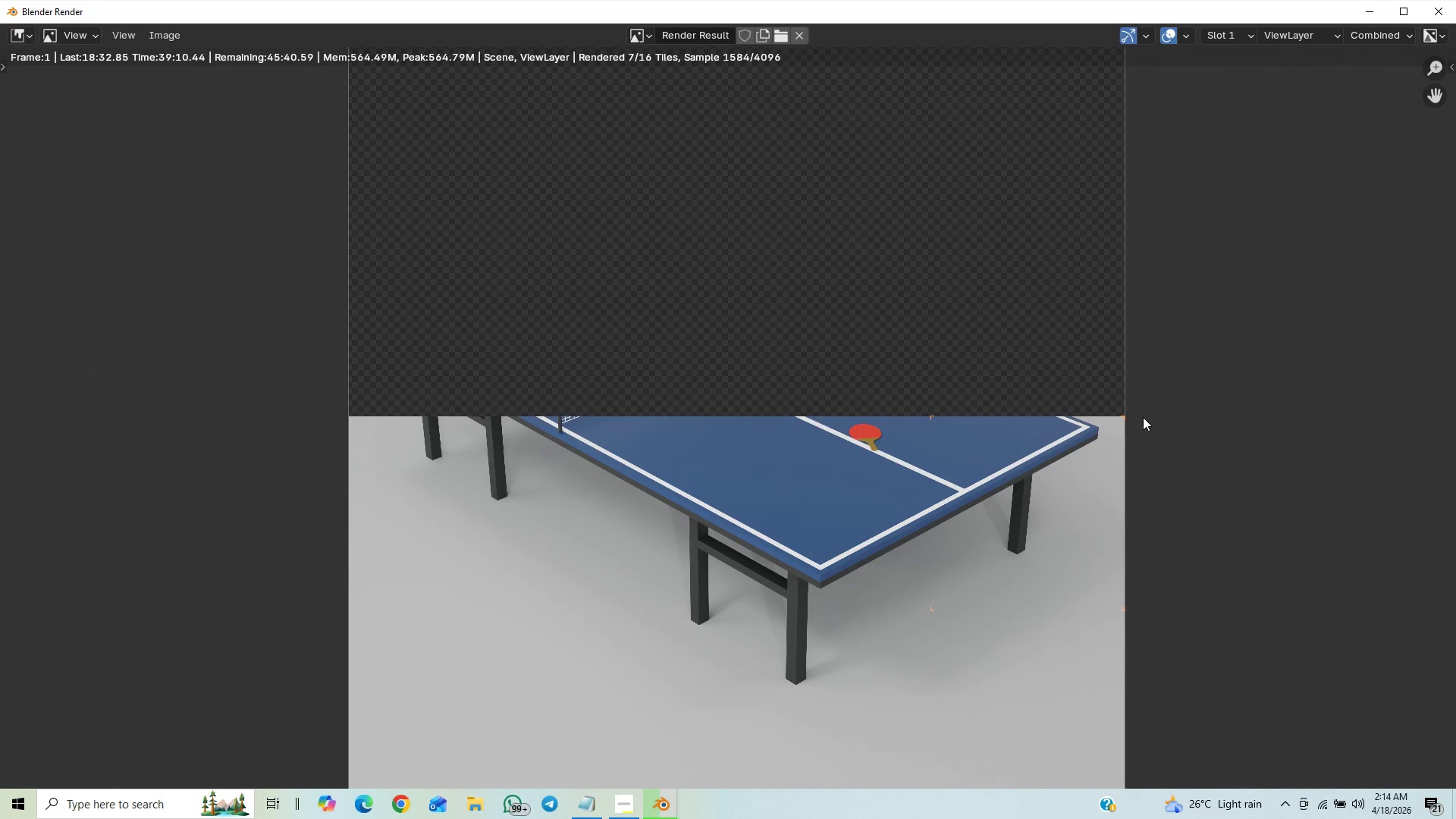 
wait(6.24)
 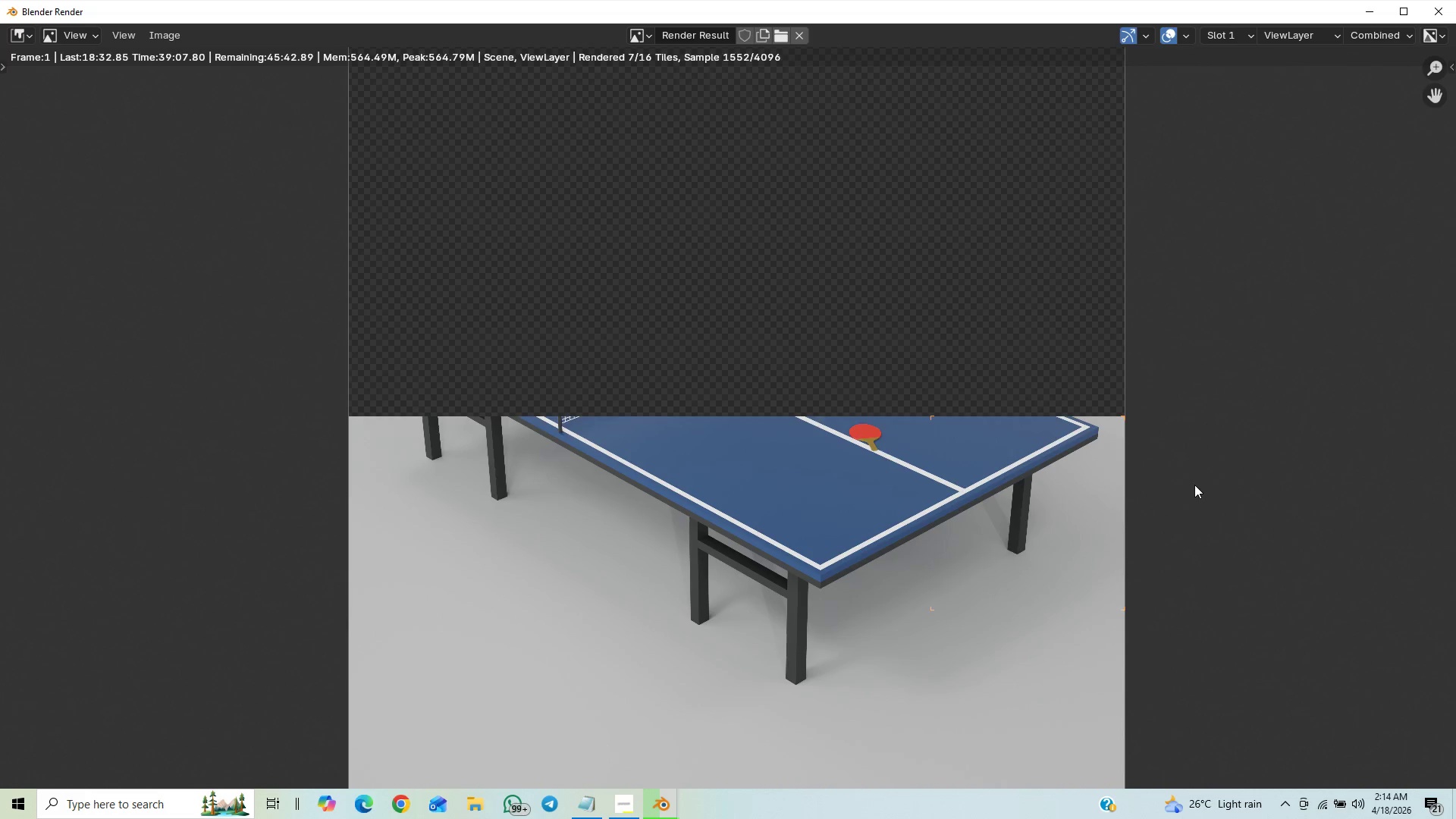 
scroll: coordinate [1134, 421], scroll_direction: down, amount: 2.0
 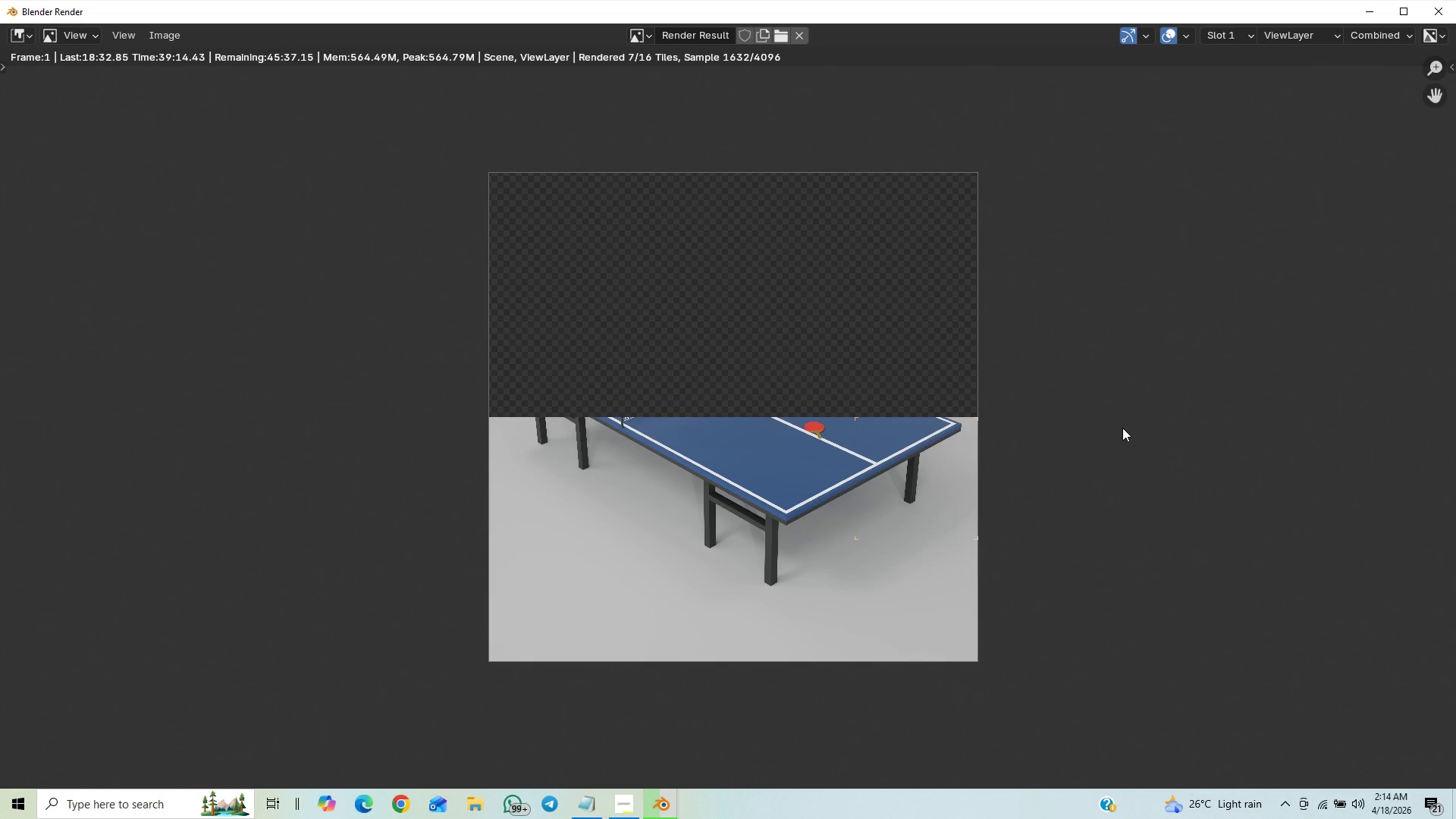 
scroll: coordinate [1100, 419], scroll_direction: up, amount: 9.0
 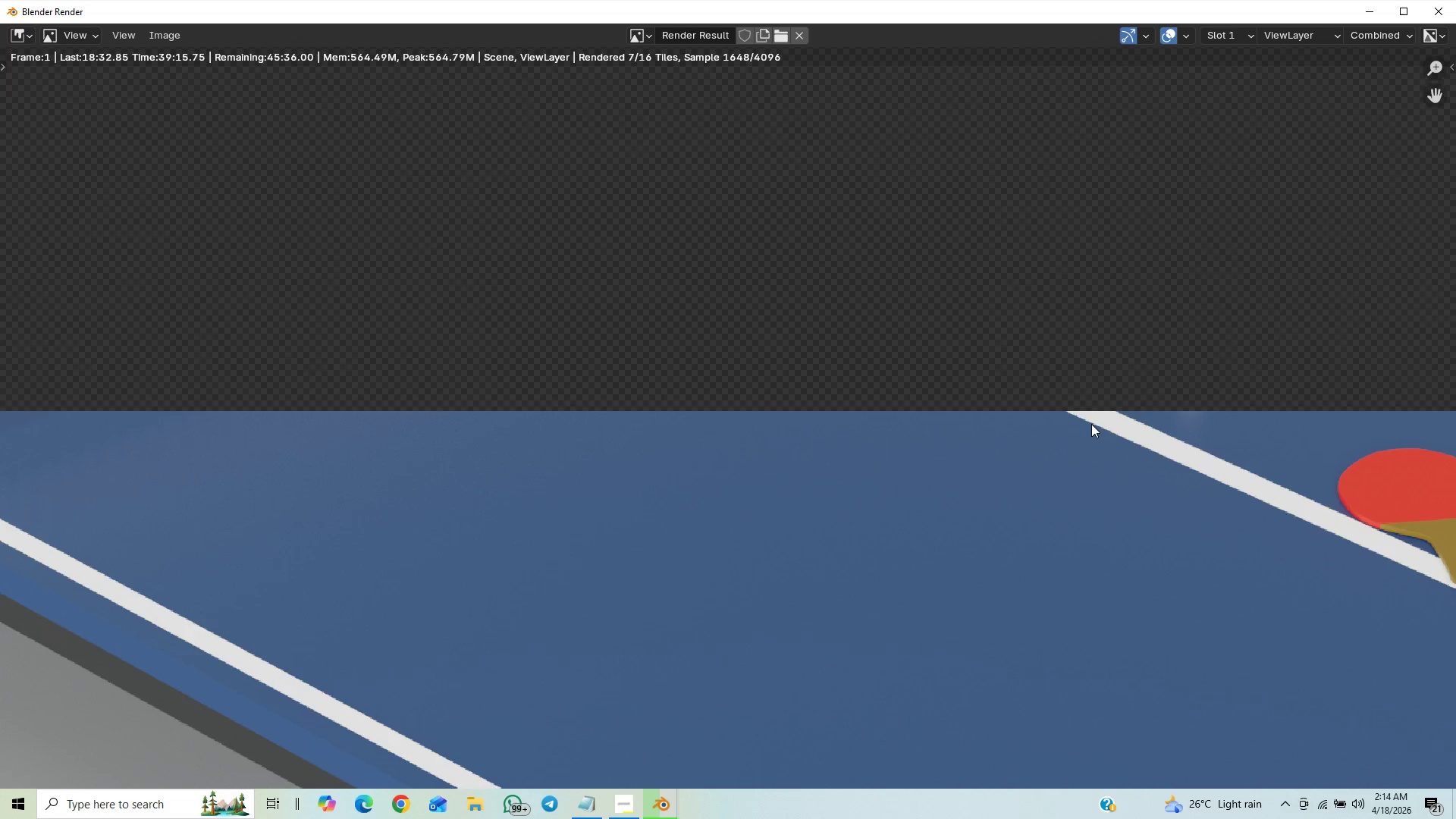 
scroll: coordinate [1091, 424], scroll_direction: down, amount: 24.0
 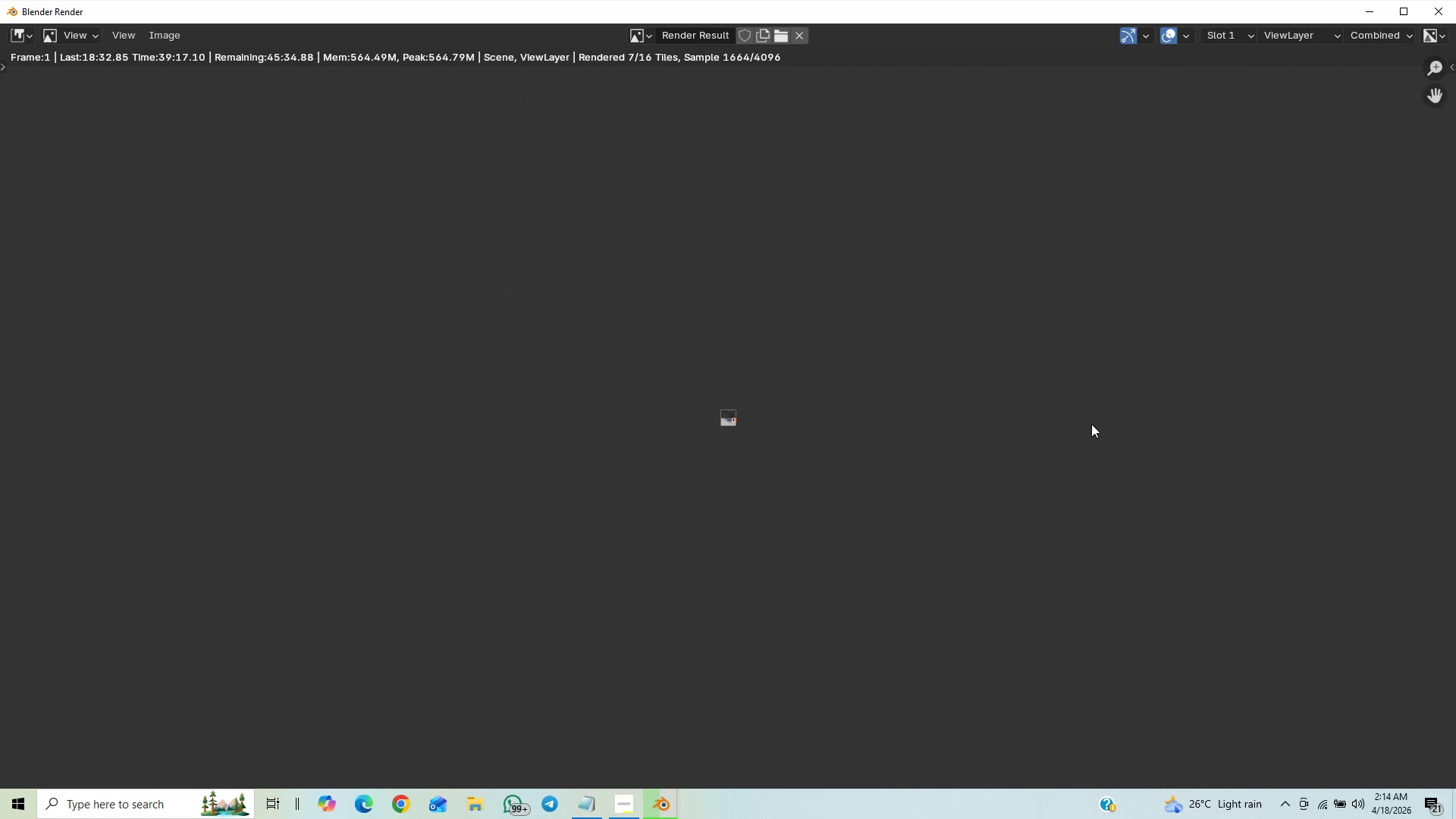 
scroll: coordinate [1084, 429], scroll_direction: up, amount: 19.0
 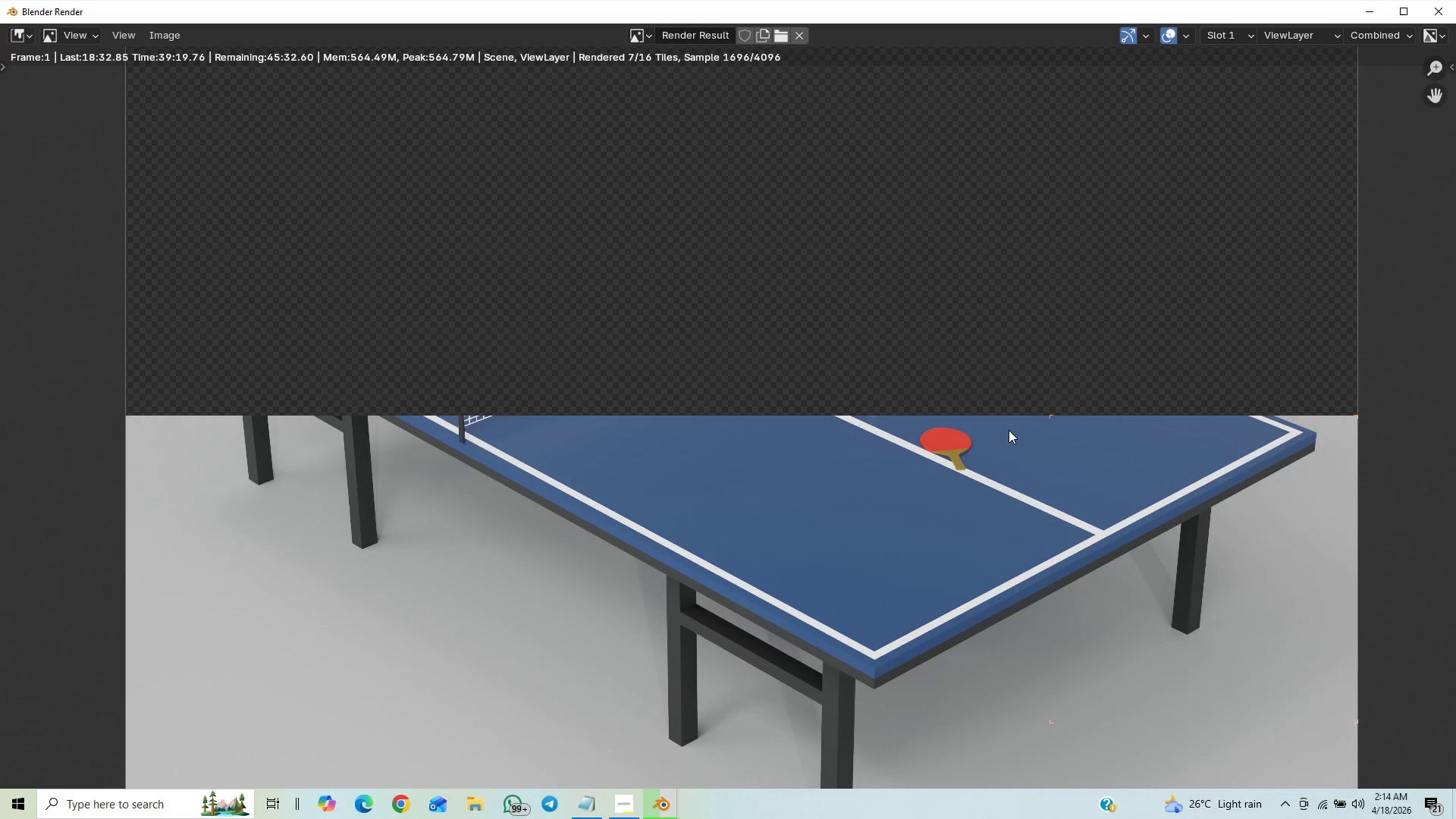 
scroll: coordinate [999, 439], scroll_direction: down, amount: 2.0
 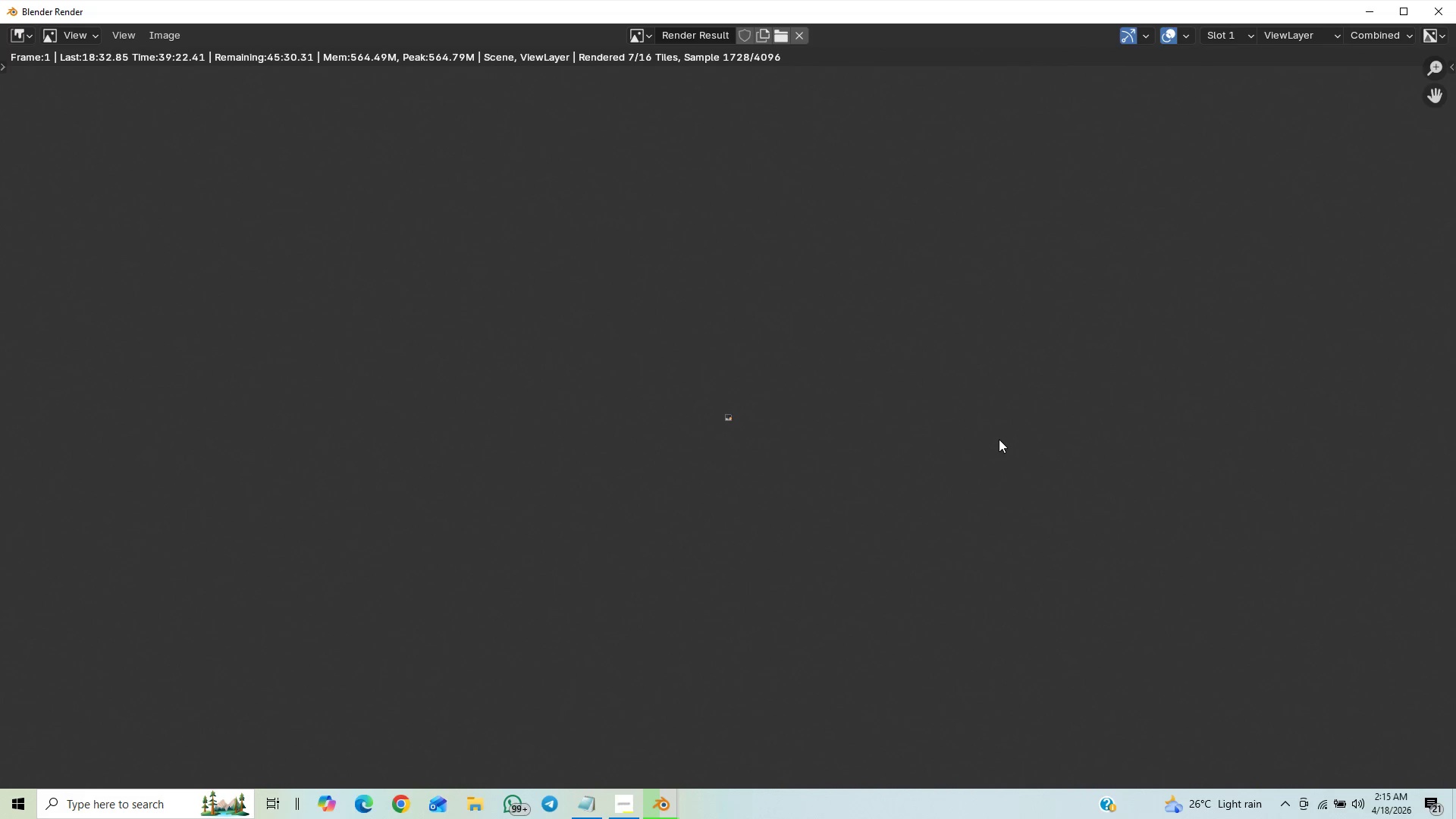 
scroll: coordinate [997, 440], scroll_direction: up, amount: 8.0
 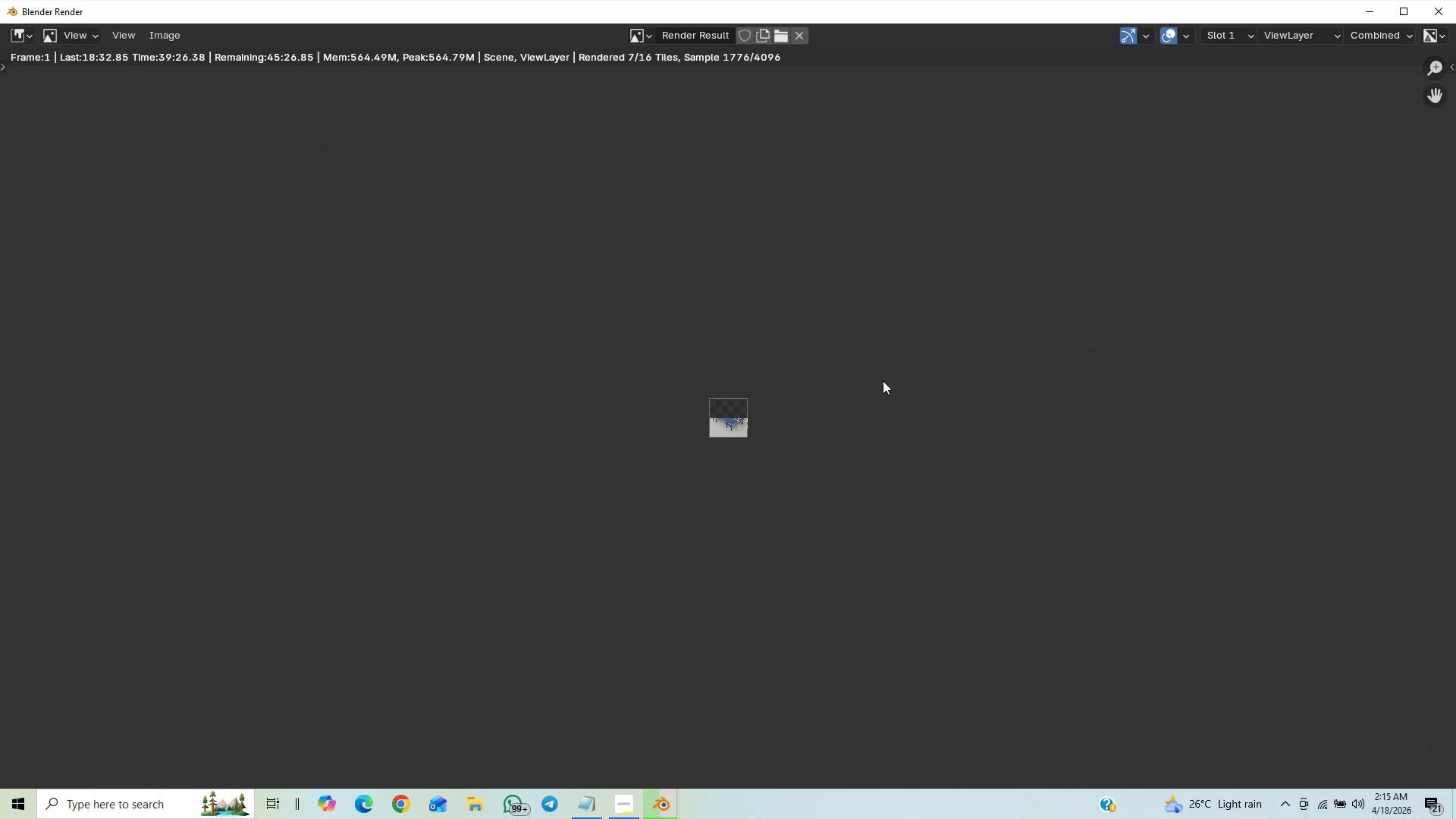 
scroll: coordinate [178, 324], scroll_direction: down, amount: 12.0
 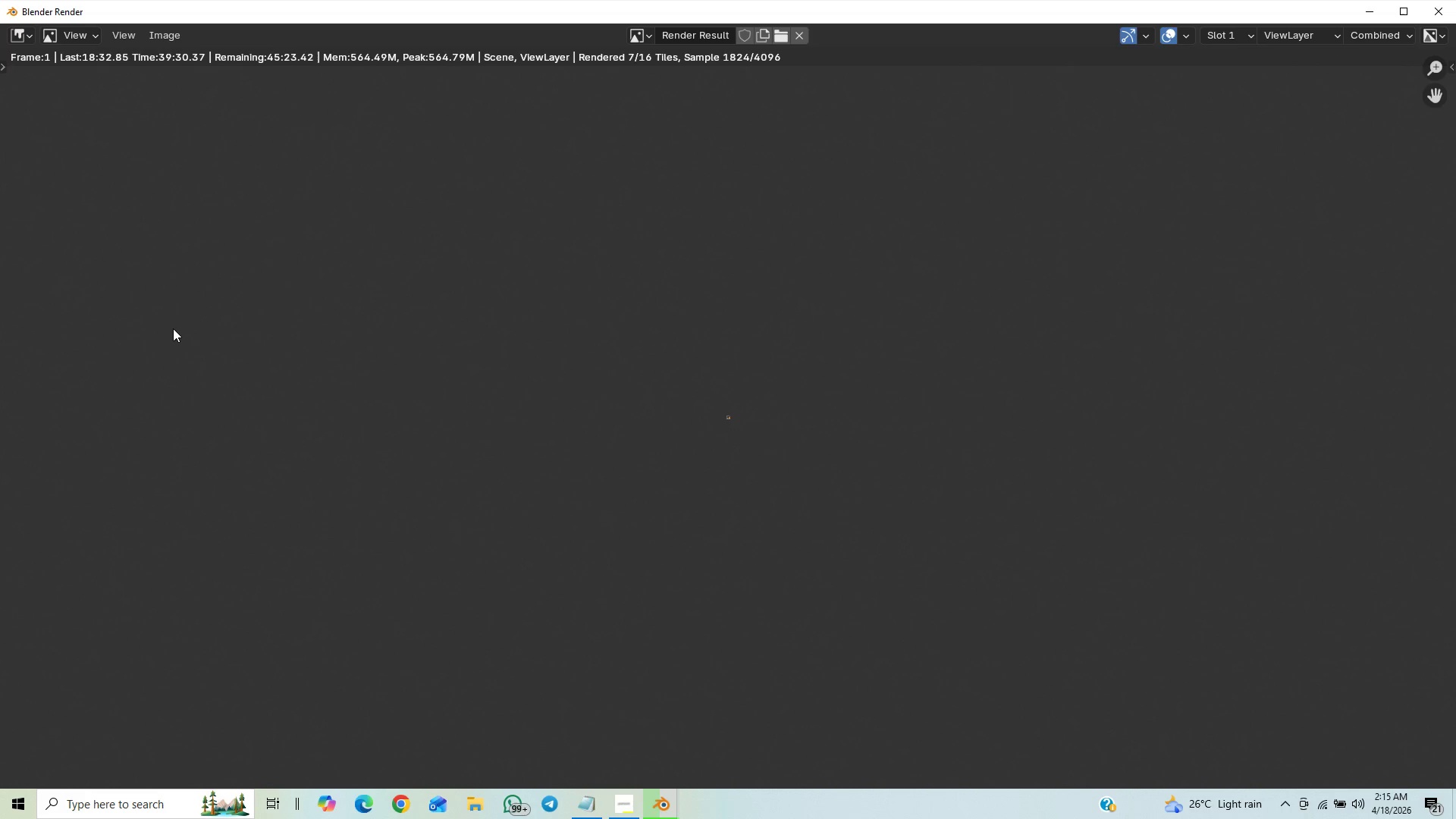 
scroll: coordinate [201, 278], scroll_direction: up, amount: 23.0
 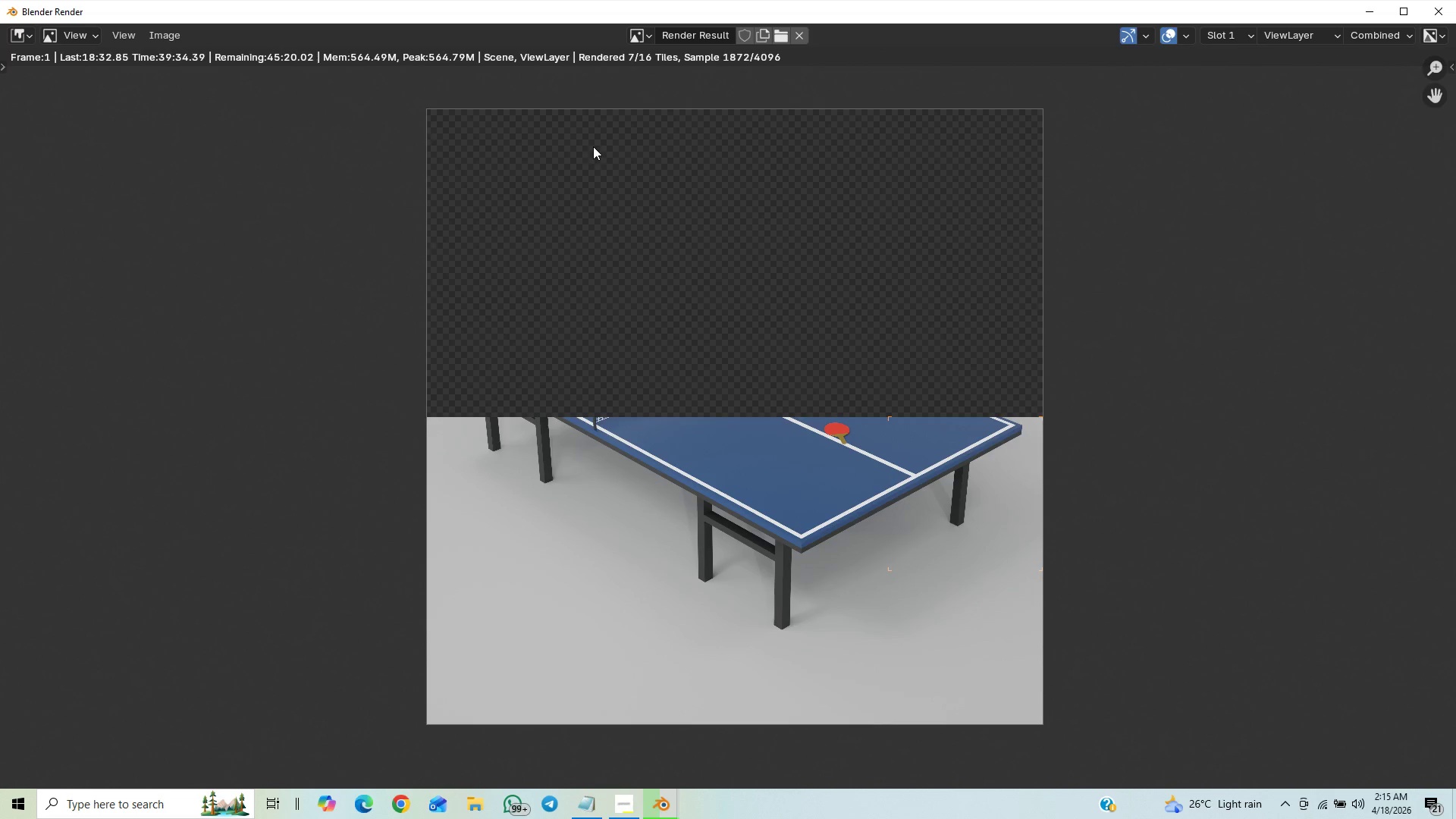 
scroll: coordinate [587, 149], scroll_direction: down, amount: 14.0
 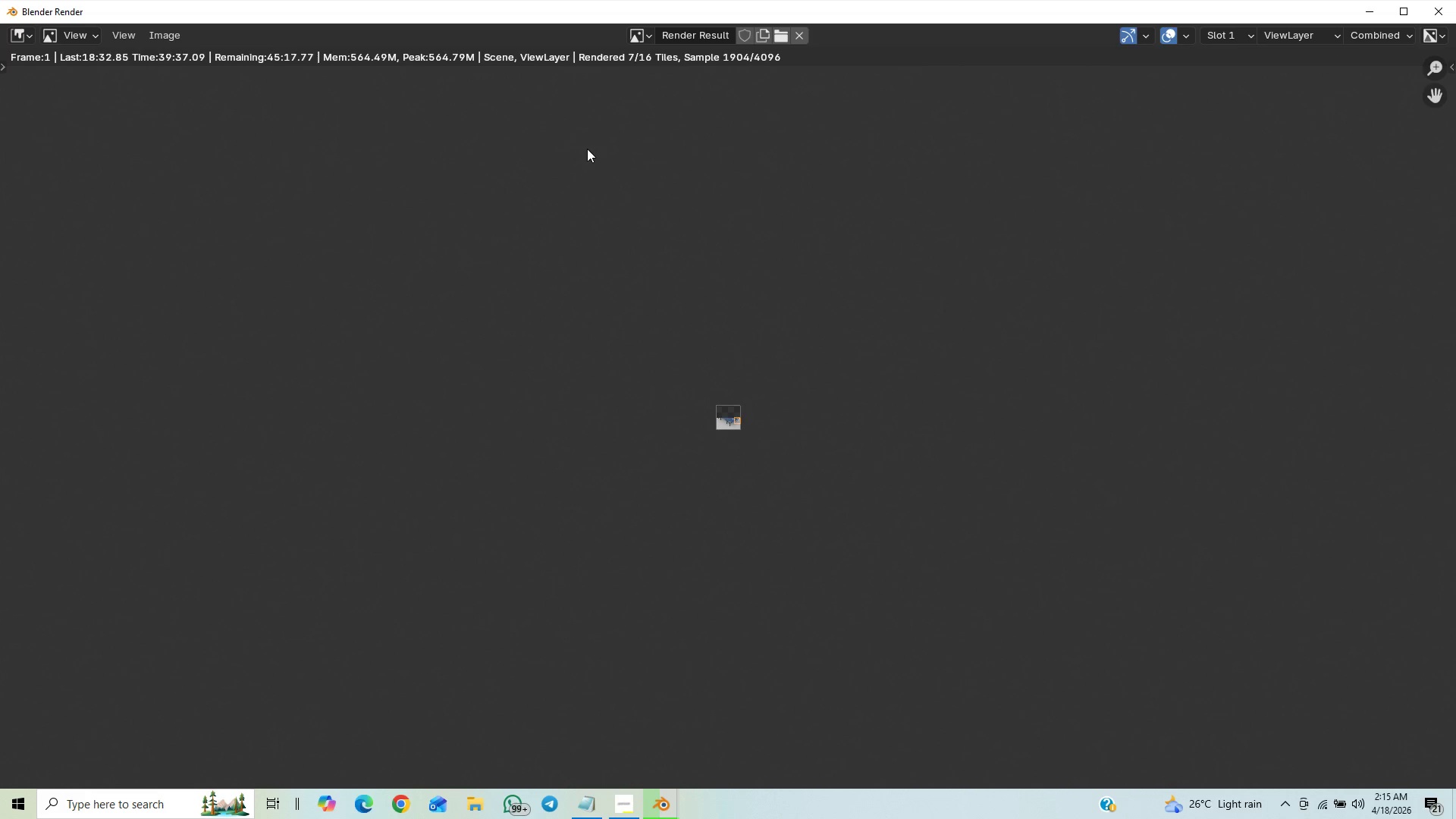 
scroll: coordinate [586, 152], scroll_direction: up, amount: 20.0
 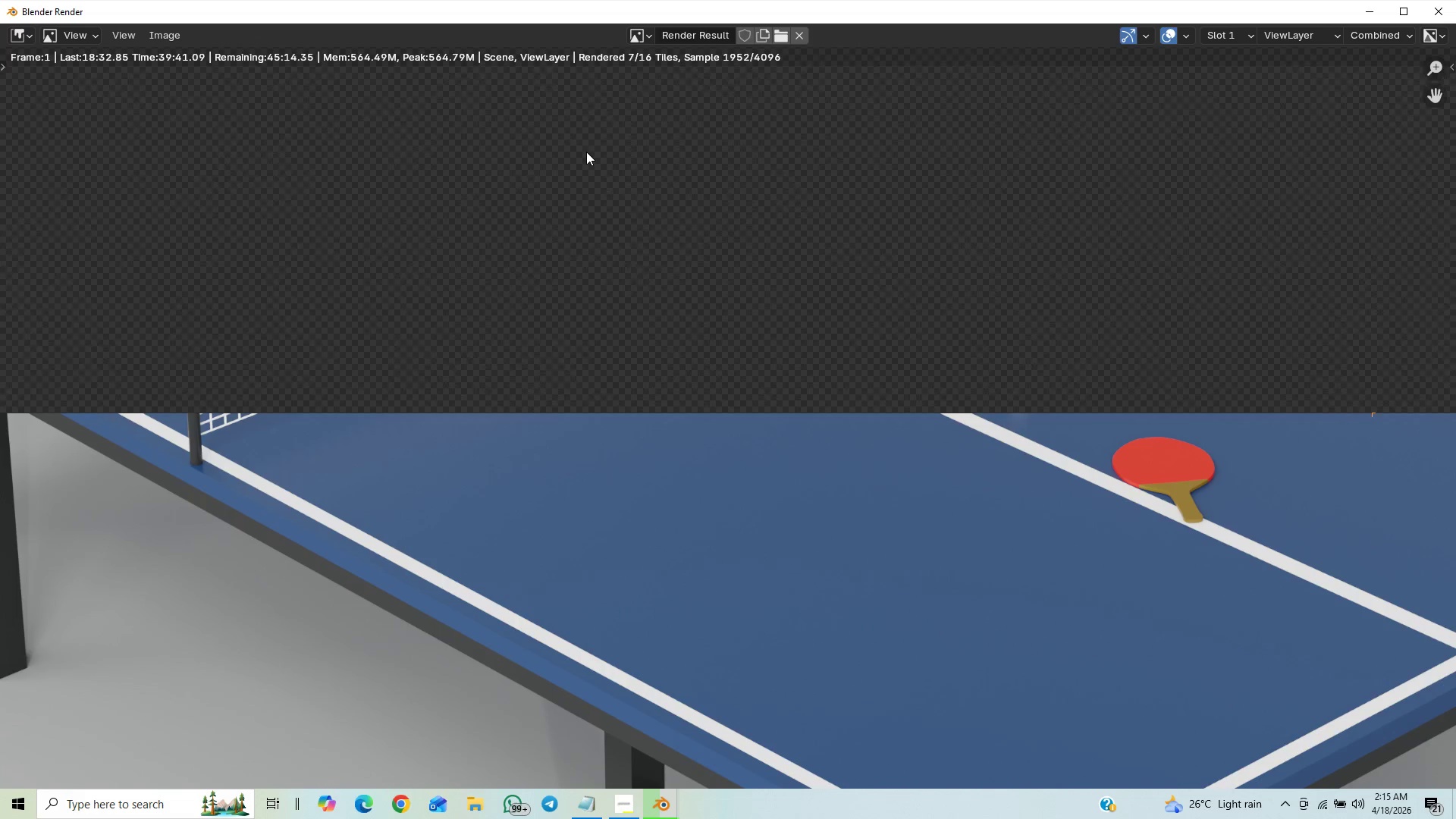 
scroll: coordinate [586, 152], scroll_direction: down, amount: 7.0
 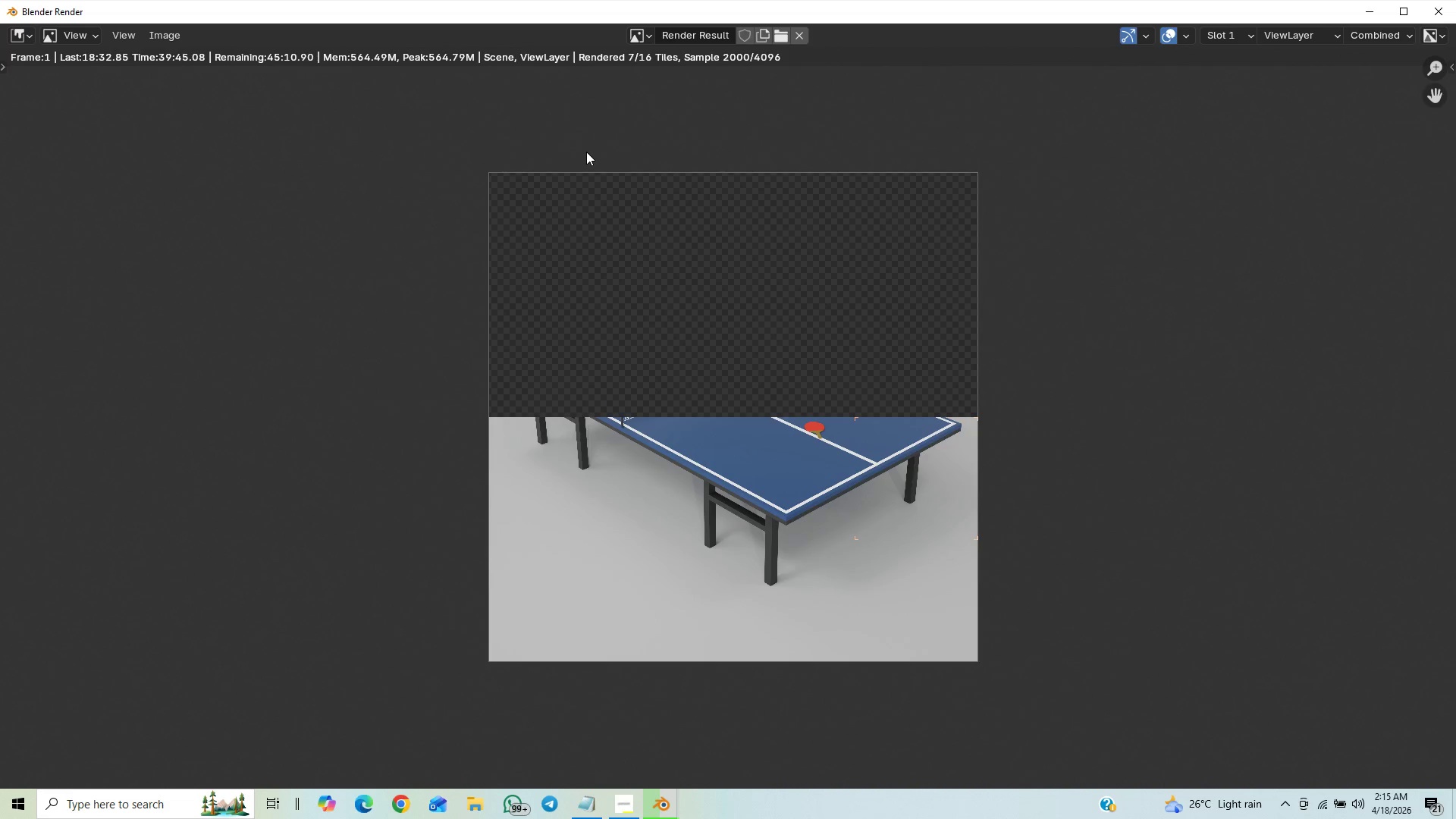 
scroll: coordinate [586, 152], scroll_direction: up, amount: 3.0
 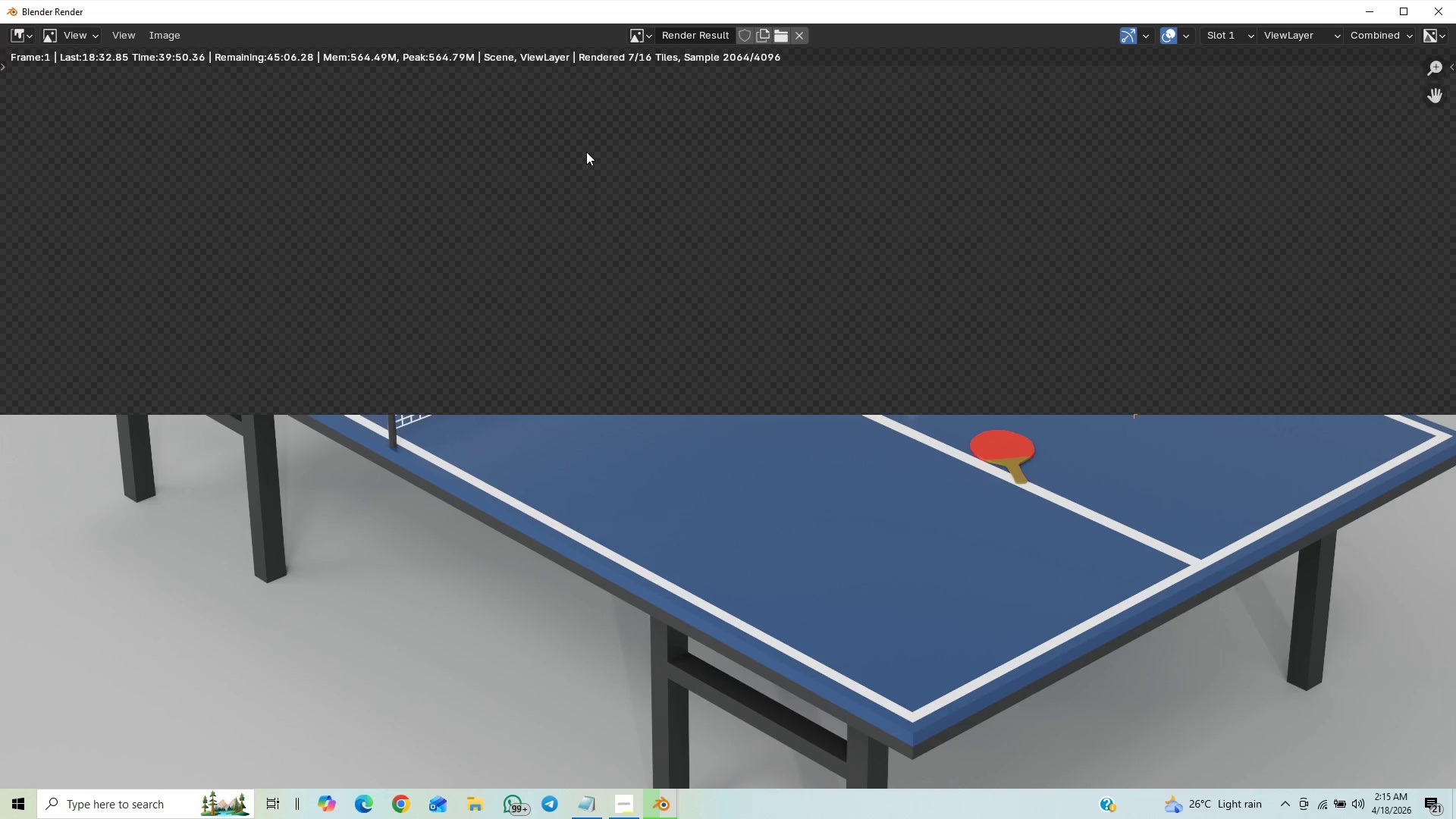 
scroll: coordinate [572, 132], scroll_direction: down, amount: 5.0
 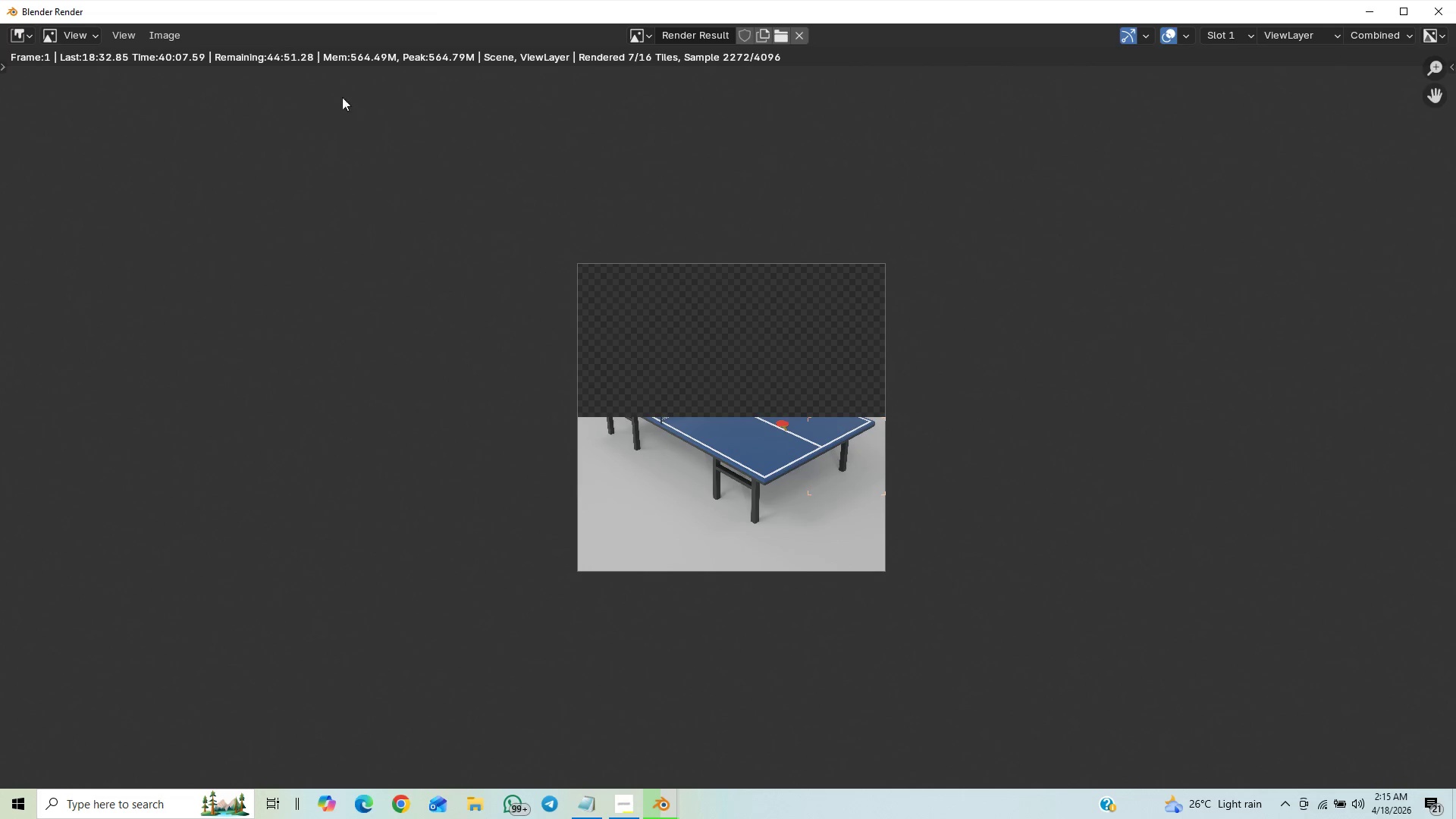 
wait(5.87)
 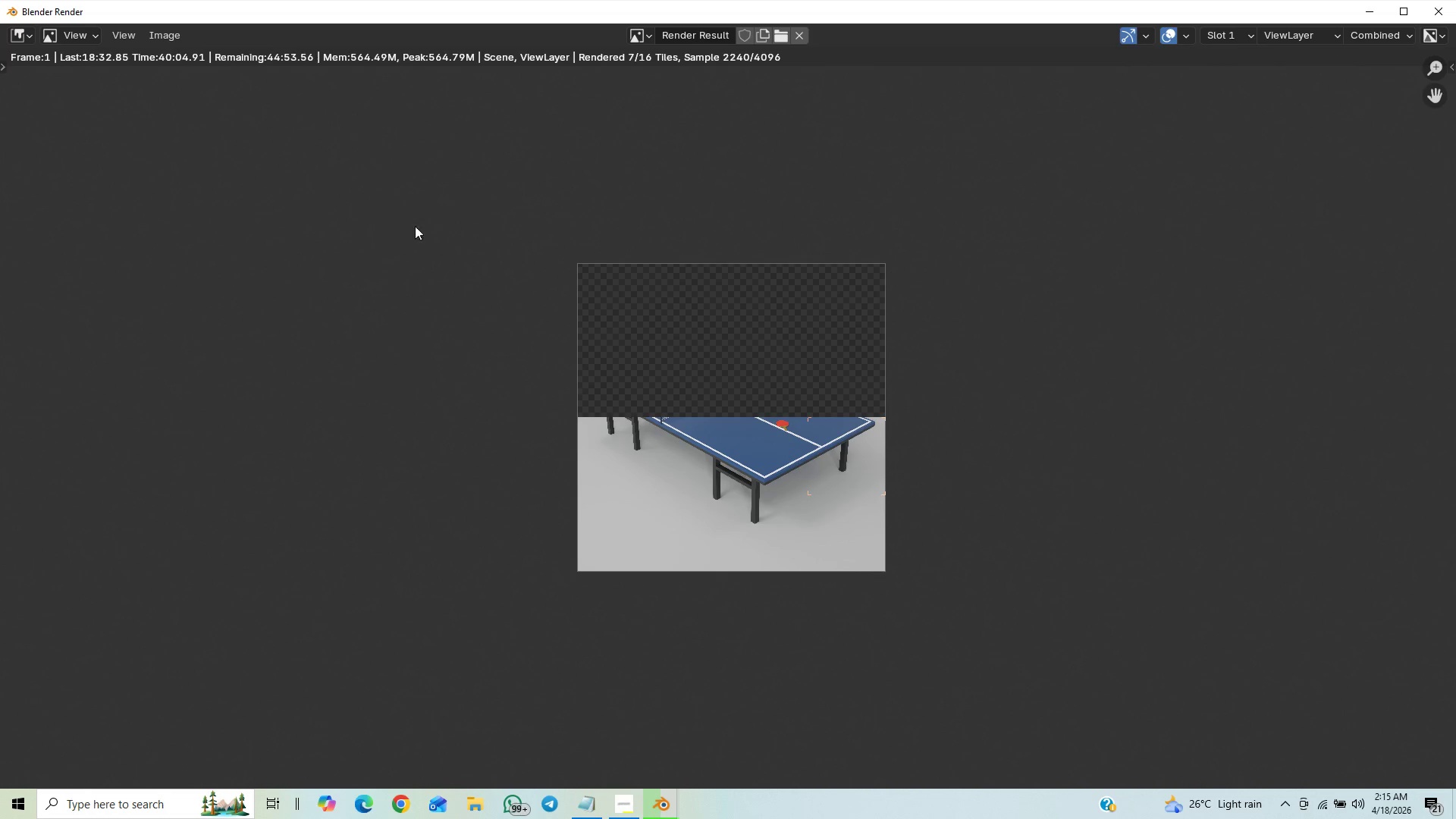 
scroll: coordinate [306, 188], scroll_direction: down, amount: 8.0
 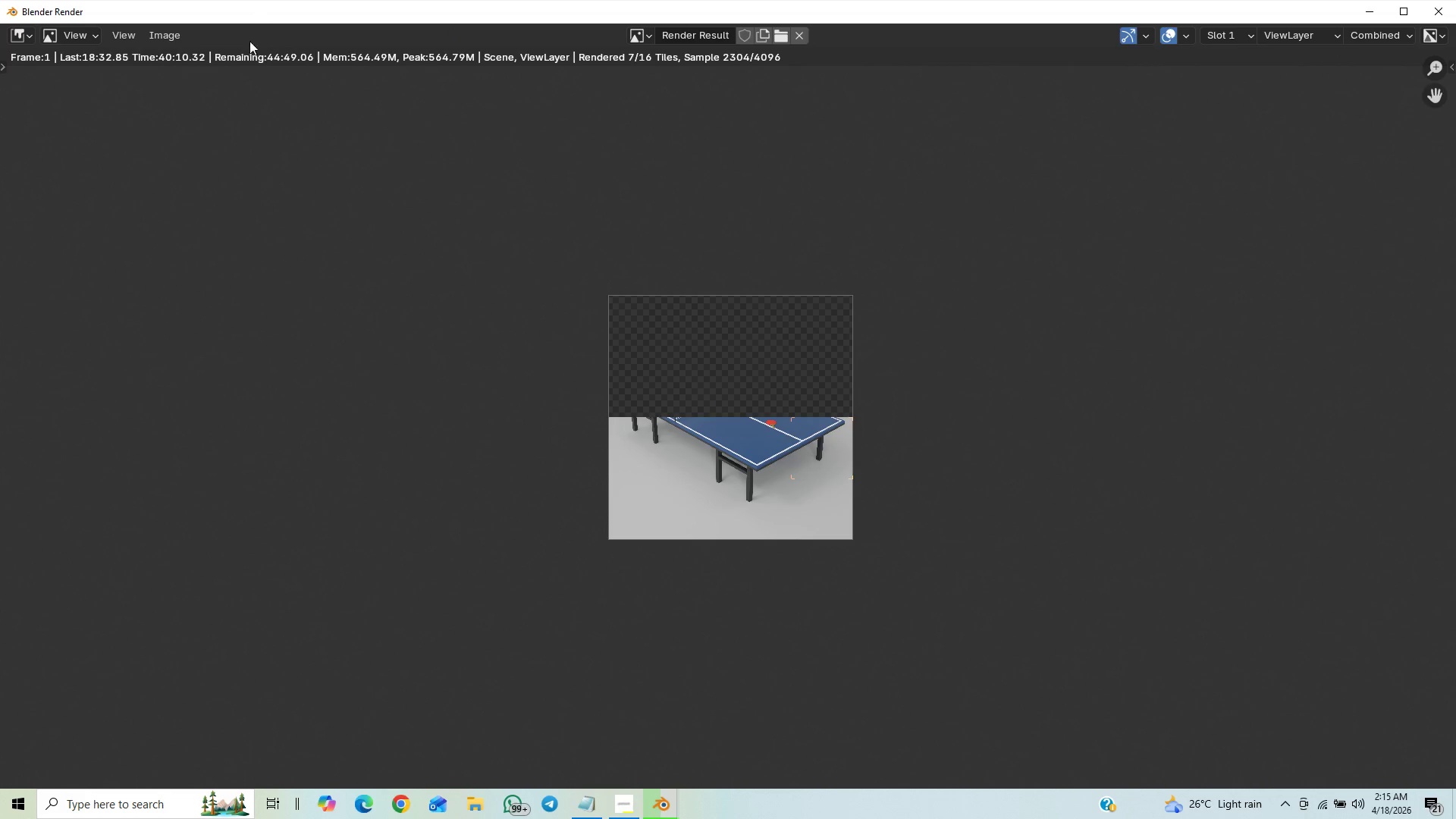 
scroll: coordinate [249, 60], scroll_direction: up, amount: 3.0
 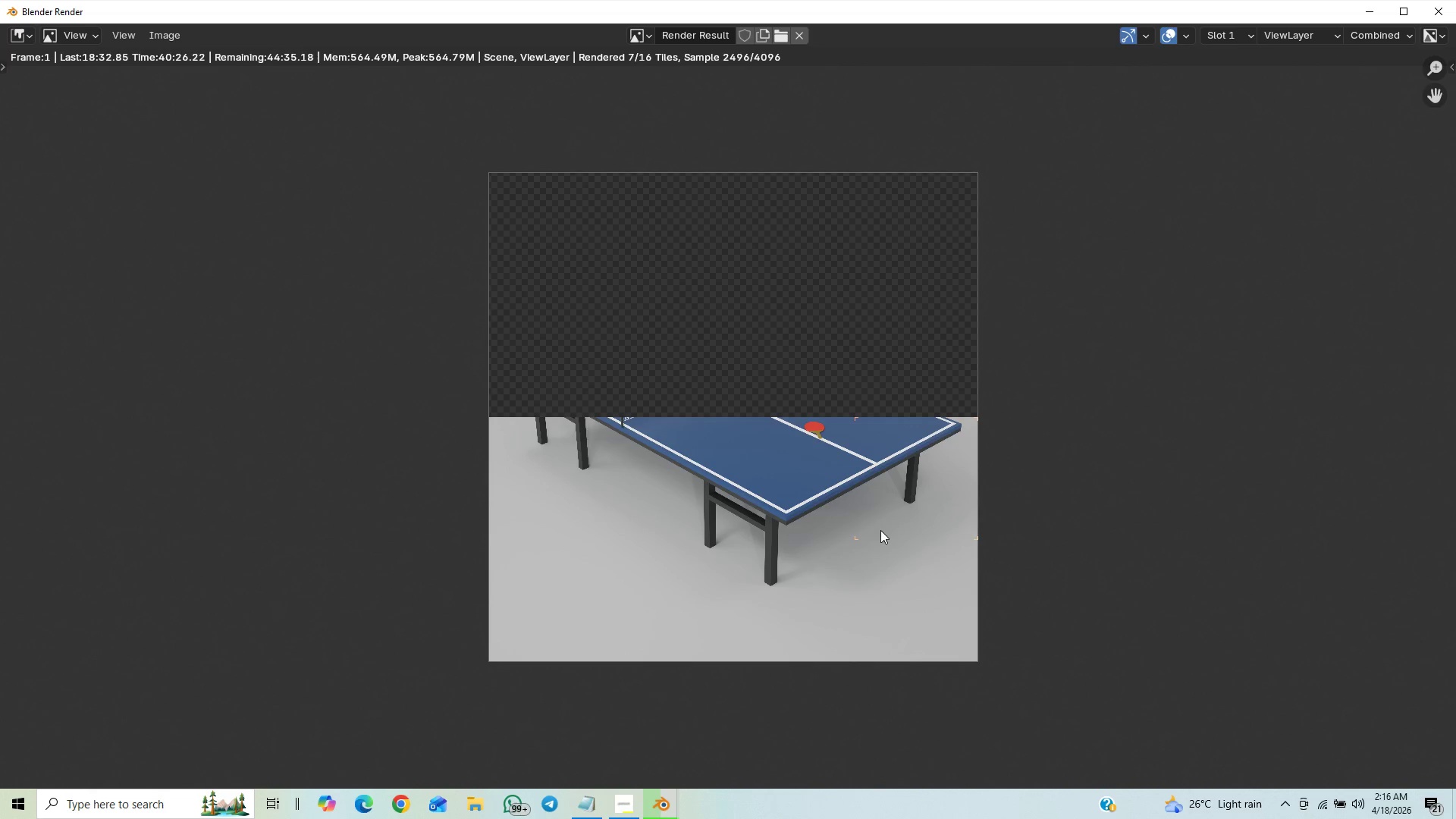 
wait(18.91)
 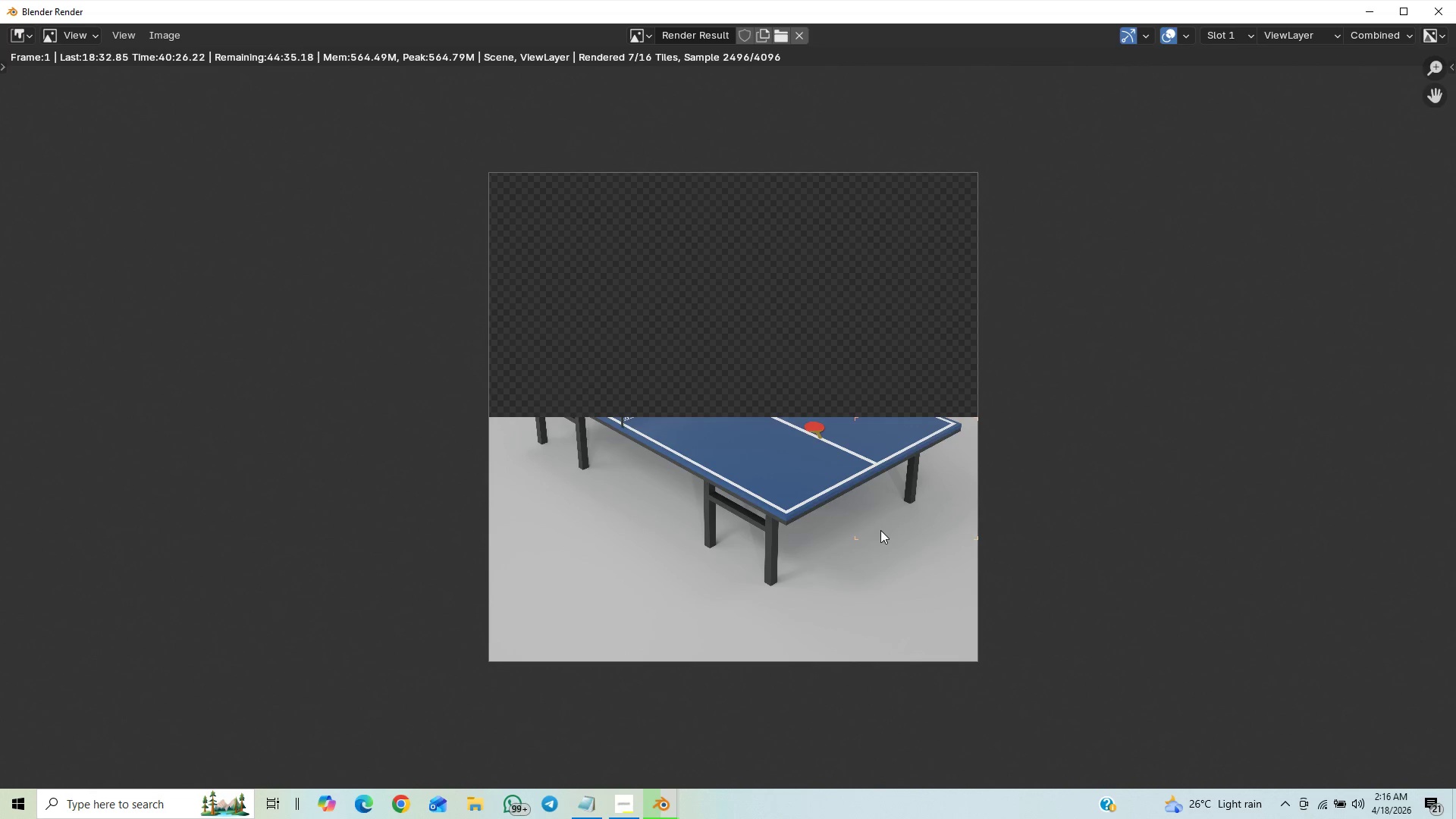 
scroll: coordinate [694, 695], scroll_direction: up, amount: 1.0
 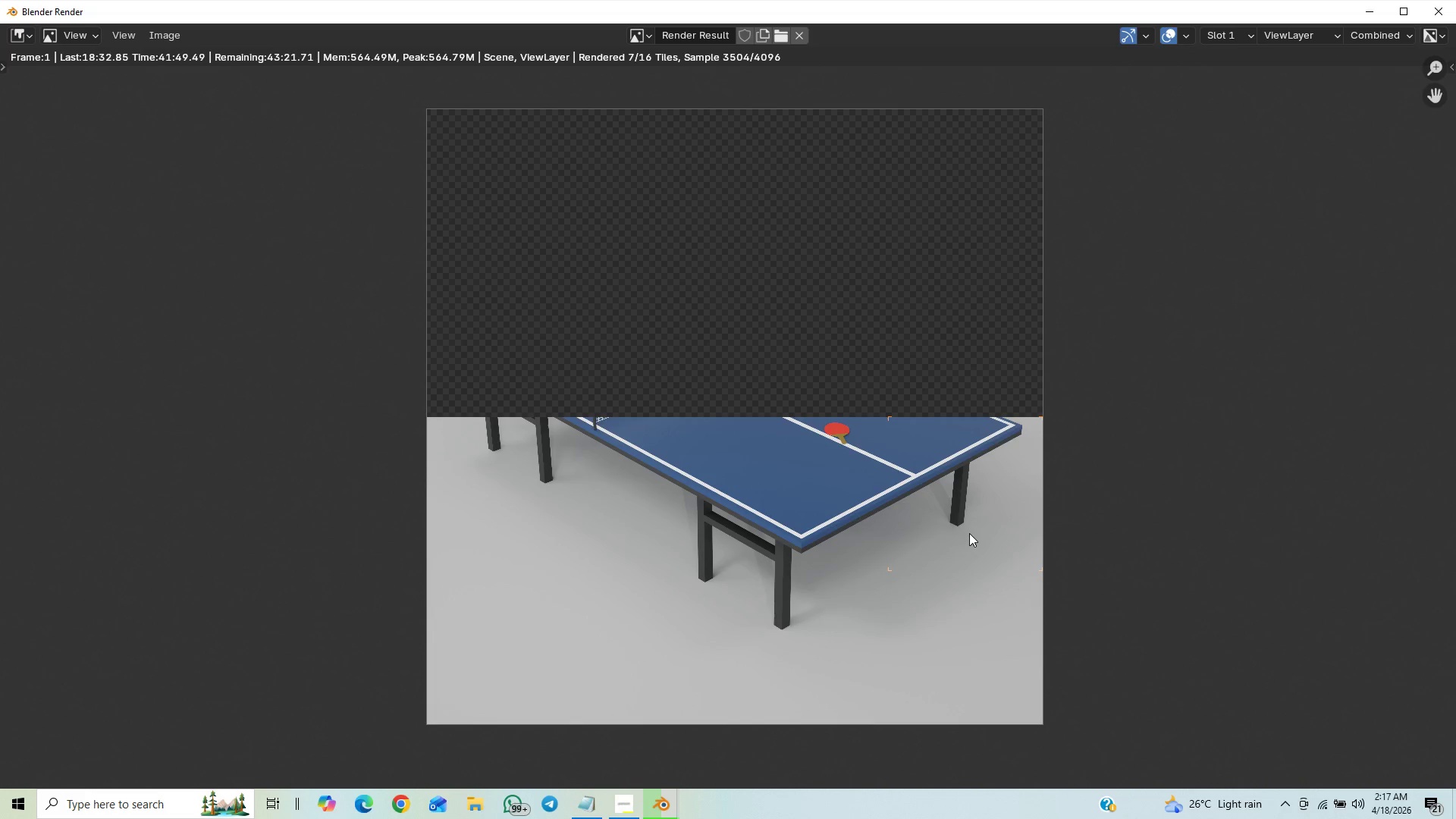 
wait(82.96)
 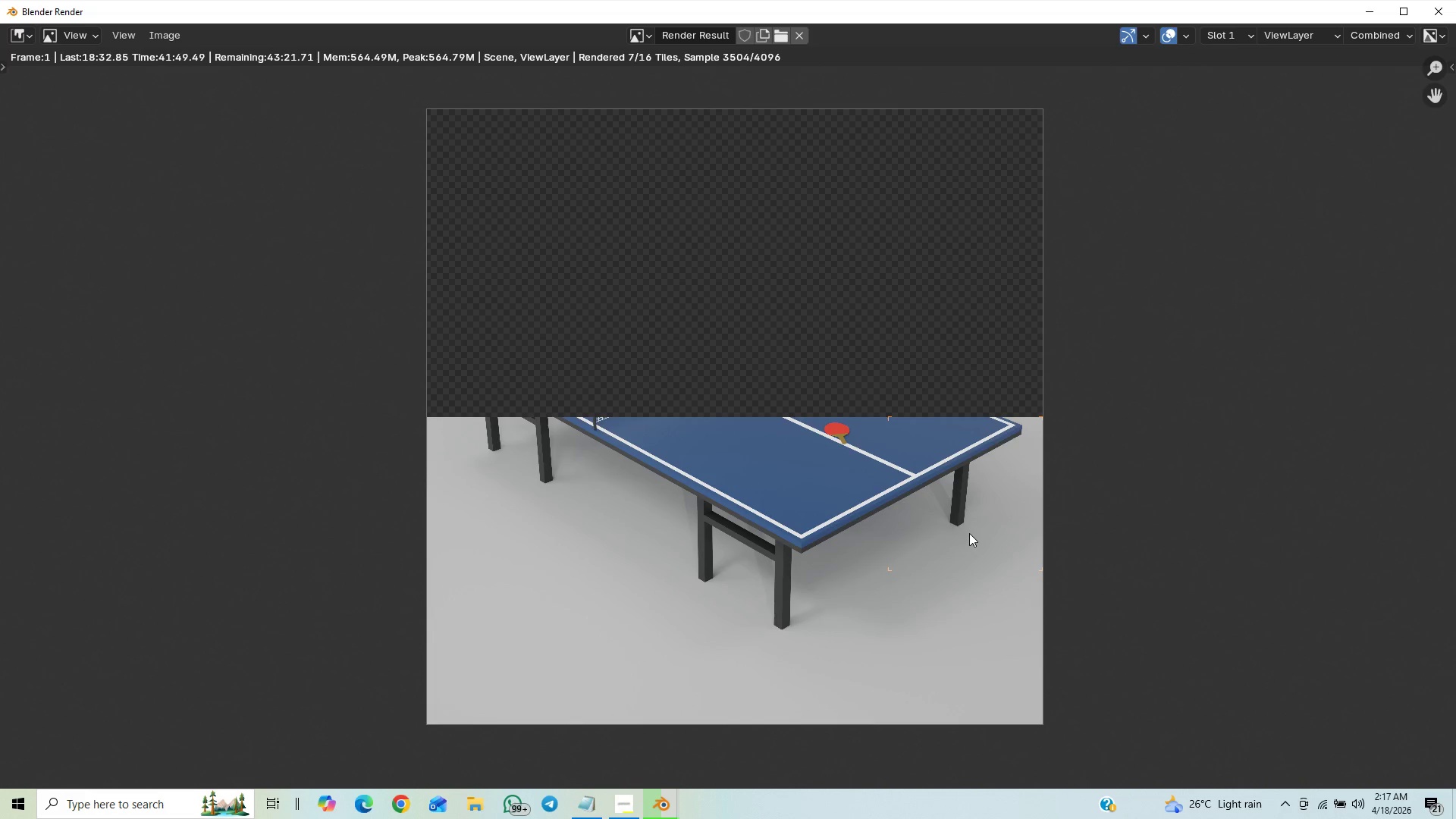 
scroll: coordinate [1116, 726], scroll_direction: up, amount: 3.0
 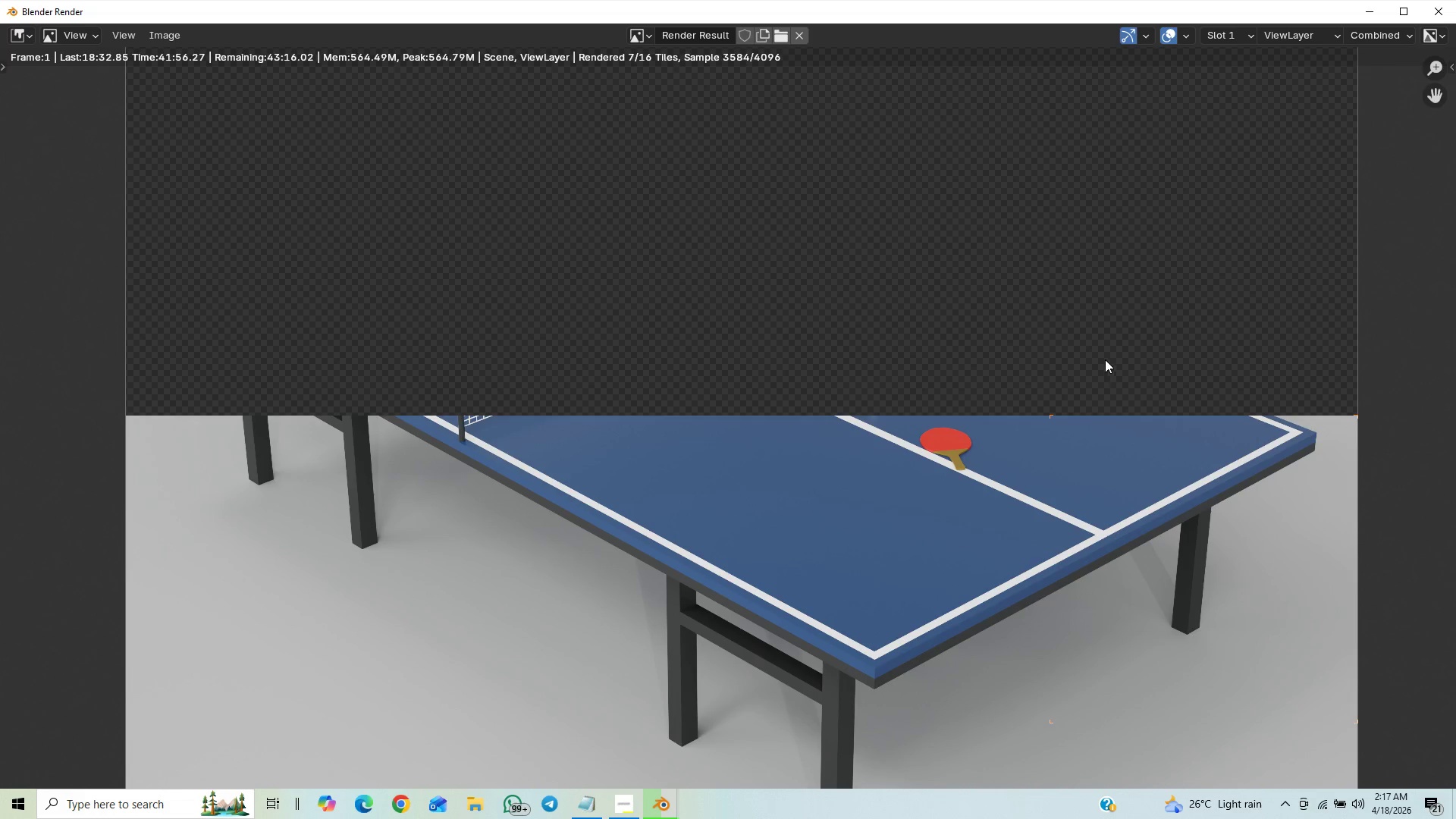 
scroll: coordinate [1117, 367], scroll_direction: down, amount: 26.0
 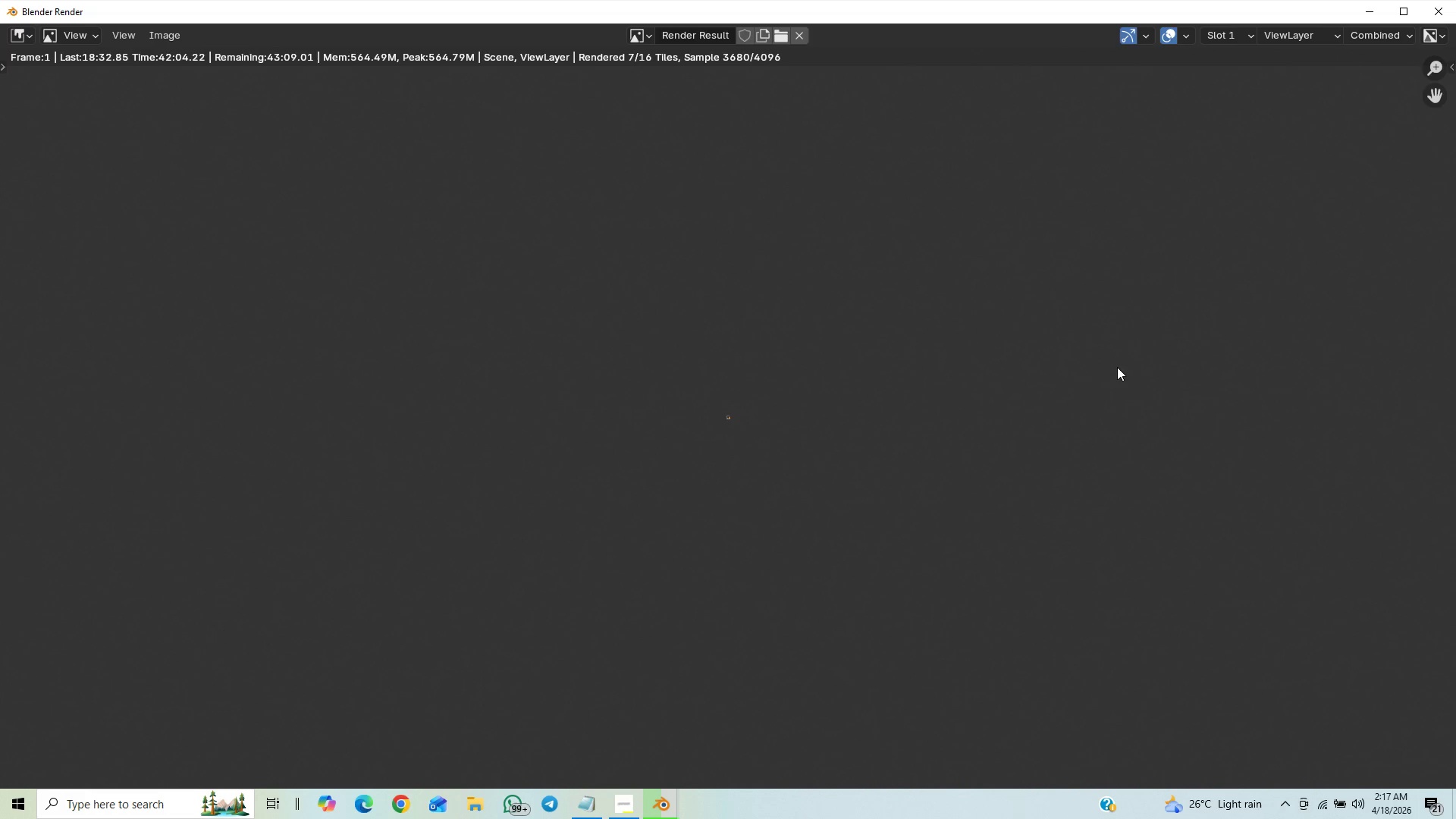 
scroll: coordinate [1117, 367], scroll_direction: up, amount: 1.0
 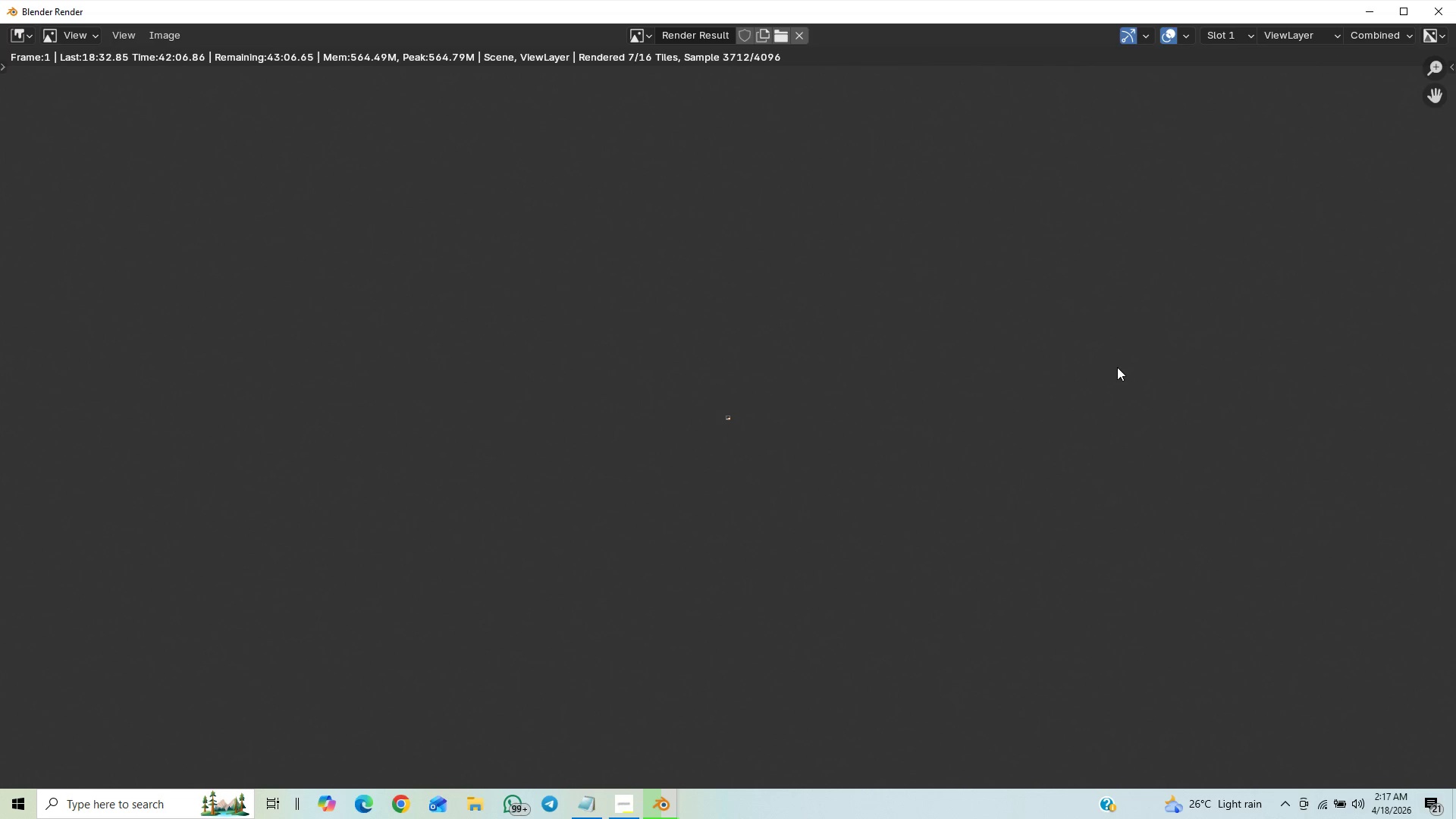 
scroll: coordinate [1117, 367], scroll_direction: down, amount: 5.0
 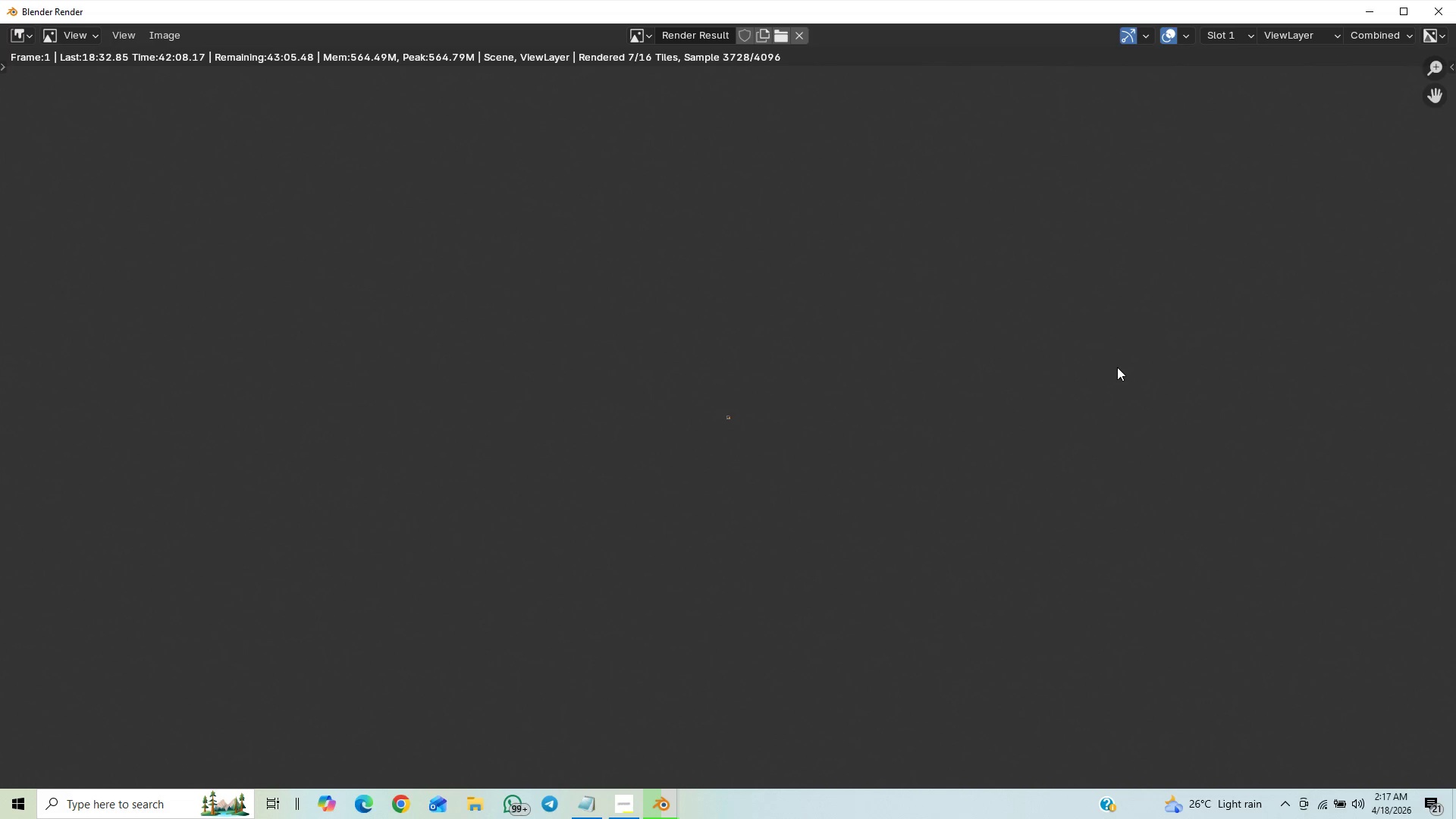 
scroll: coordinate [1131, 347], scroll_direction: up, amount: 20.0
 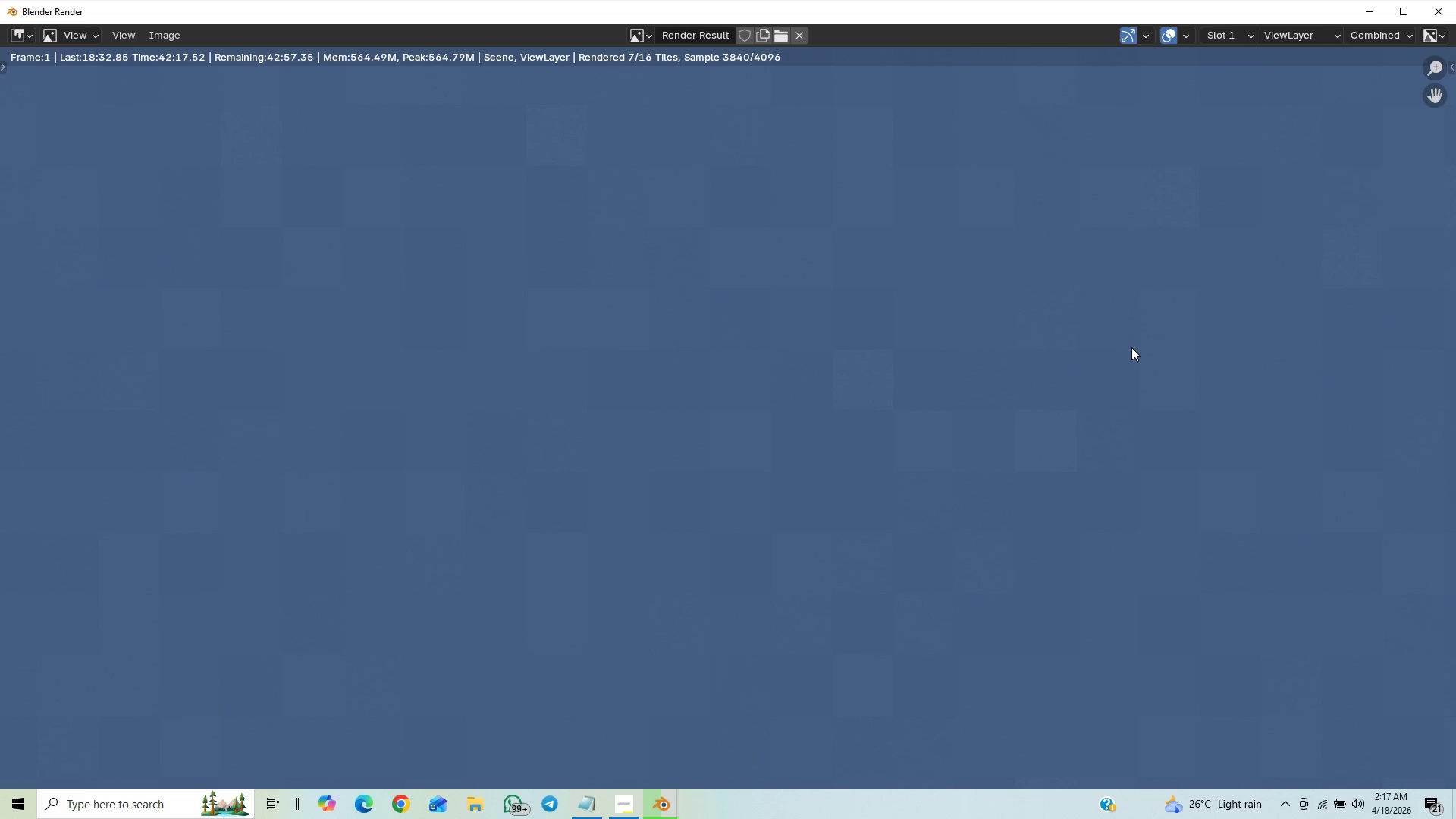 
scroll: coordinate [1131, 347], scroll_direction: down, amount: 24.0
 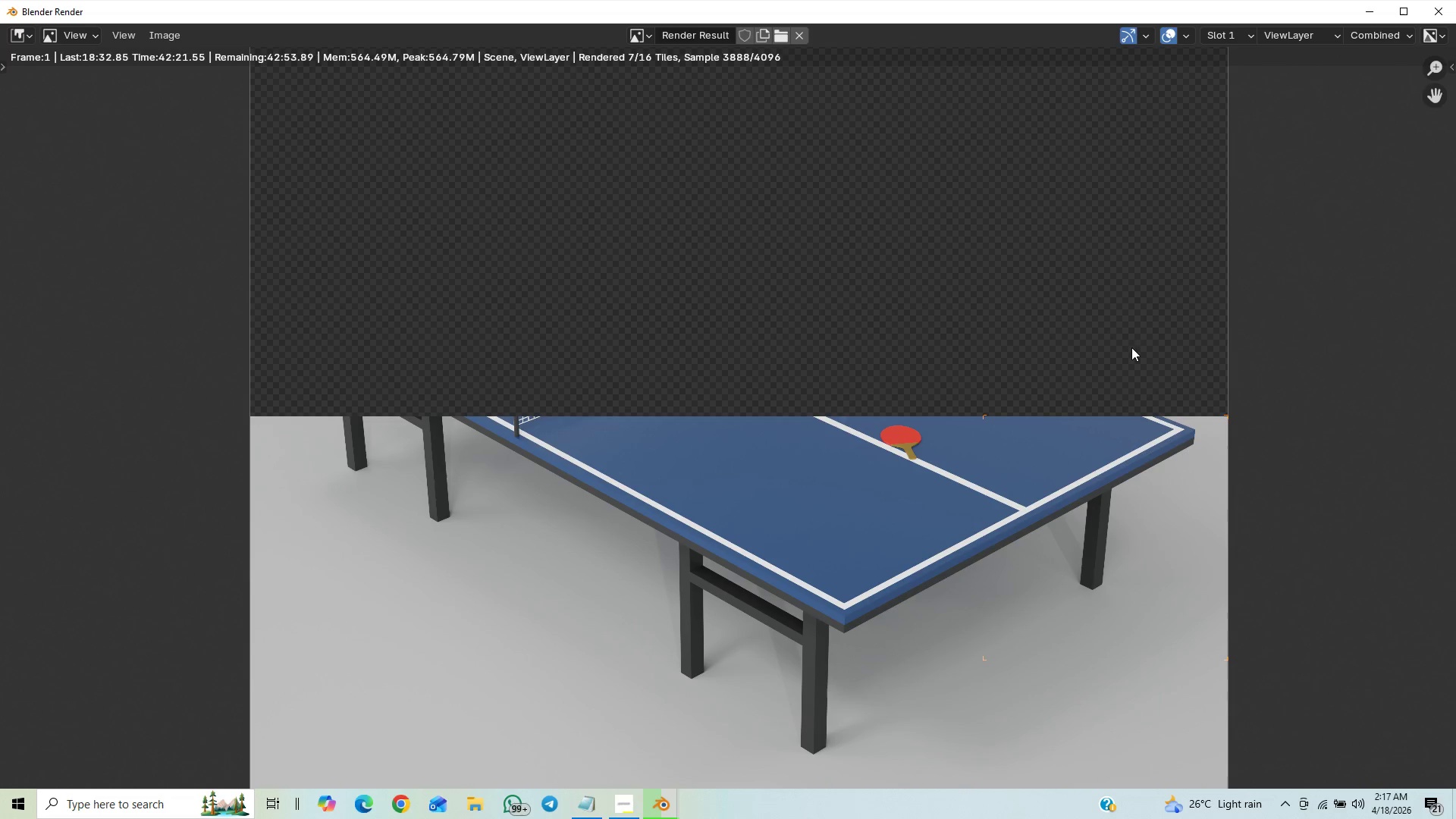 
scroll: coordinate [1131, 347], scroll_direction: up, amount: 9.0
 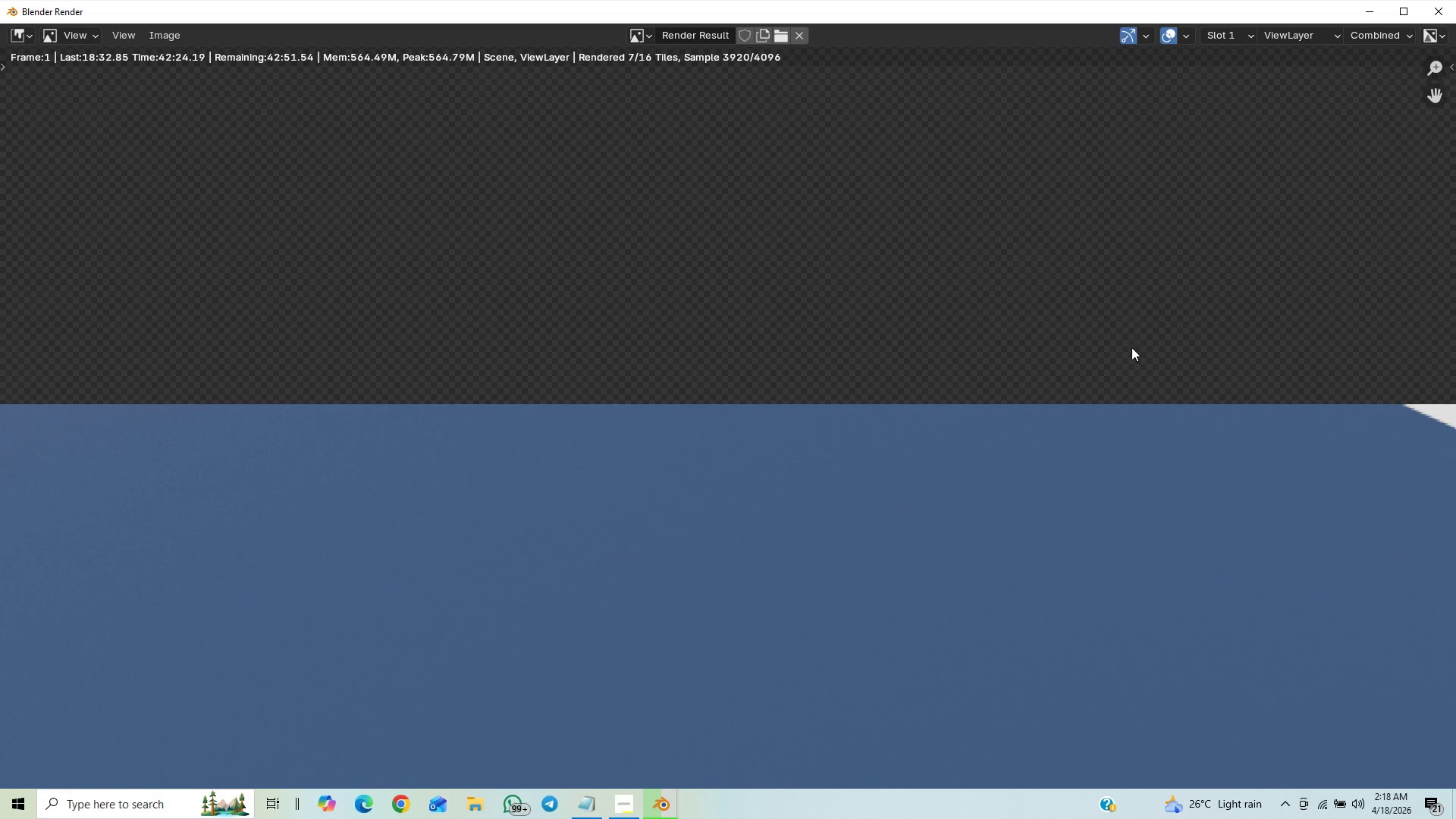 
scroll: coordinate [1131, 347], scroll_direction: down, amount: 9.0